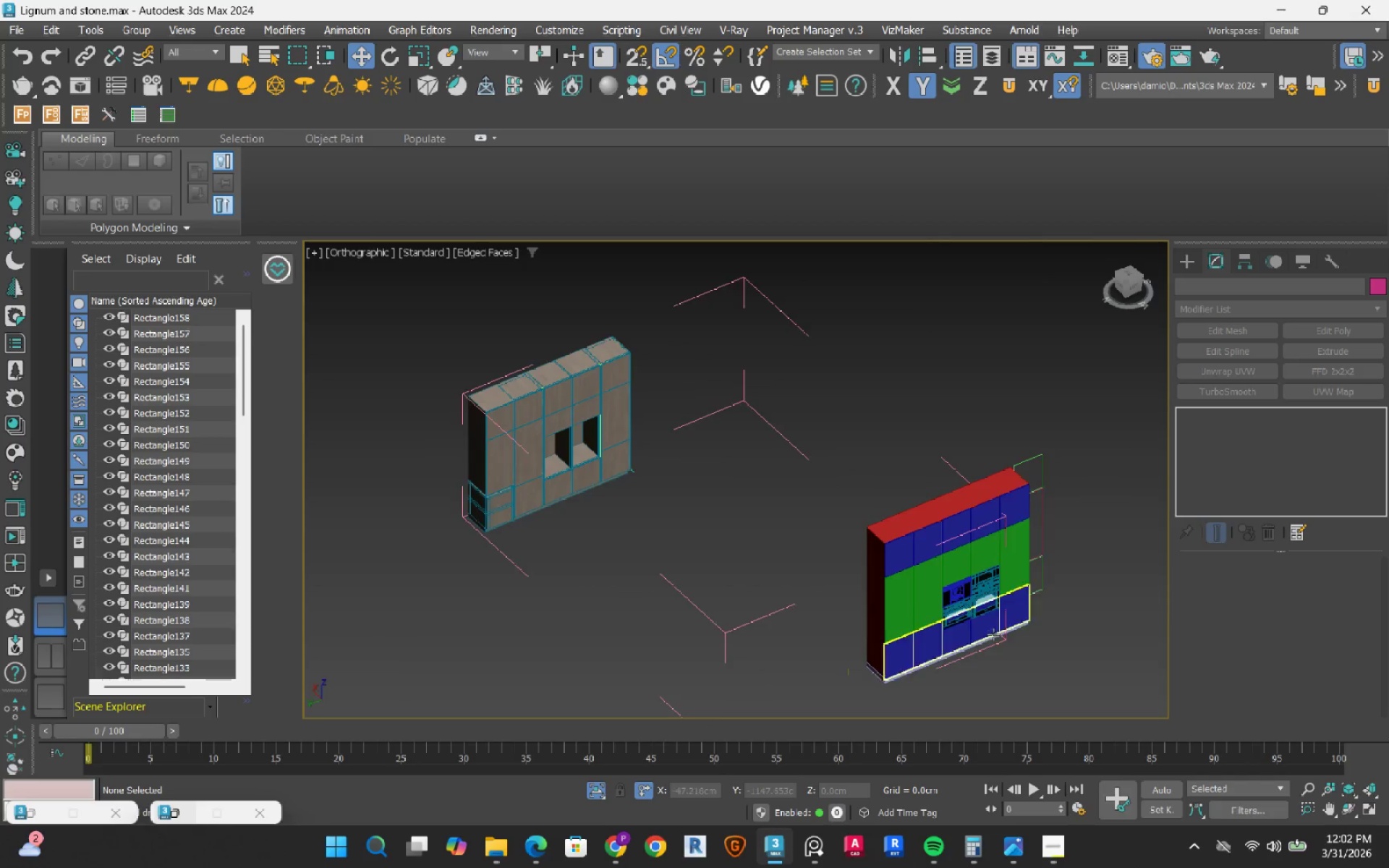 
scroll: coordinate [948, 603], scroll_direction: up, amount: 5.0
 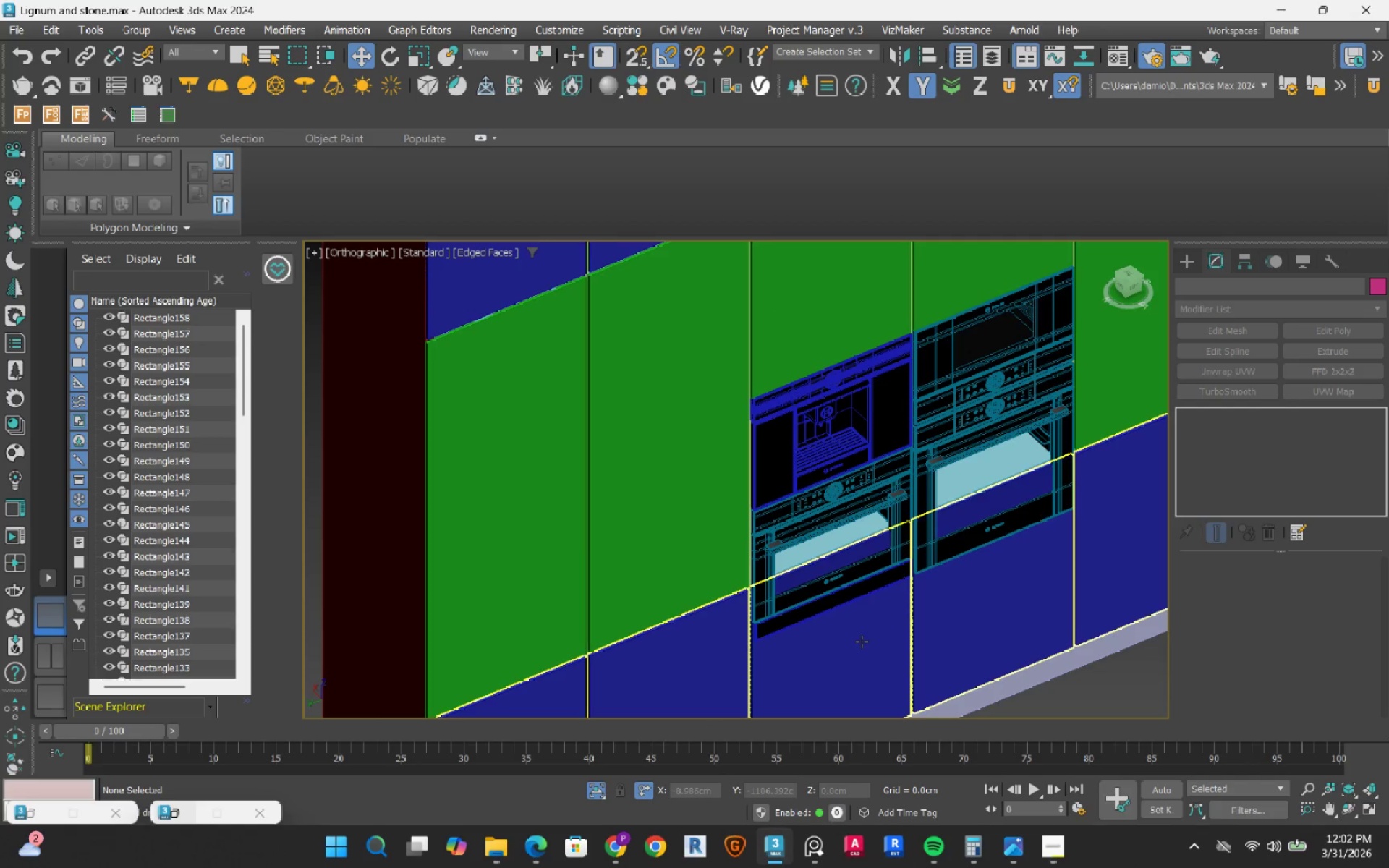 
left_click([862, 642])
 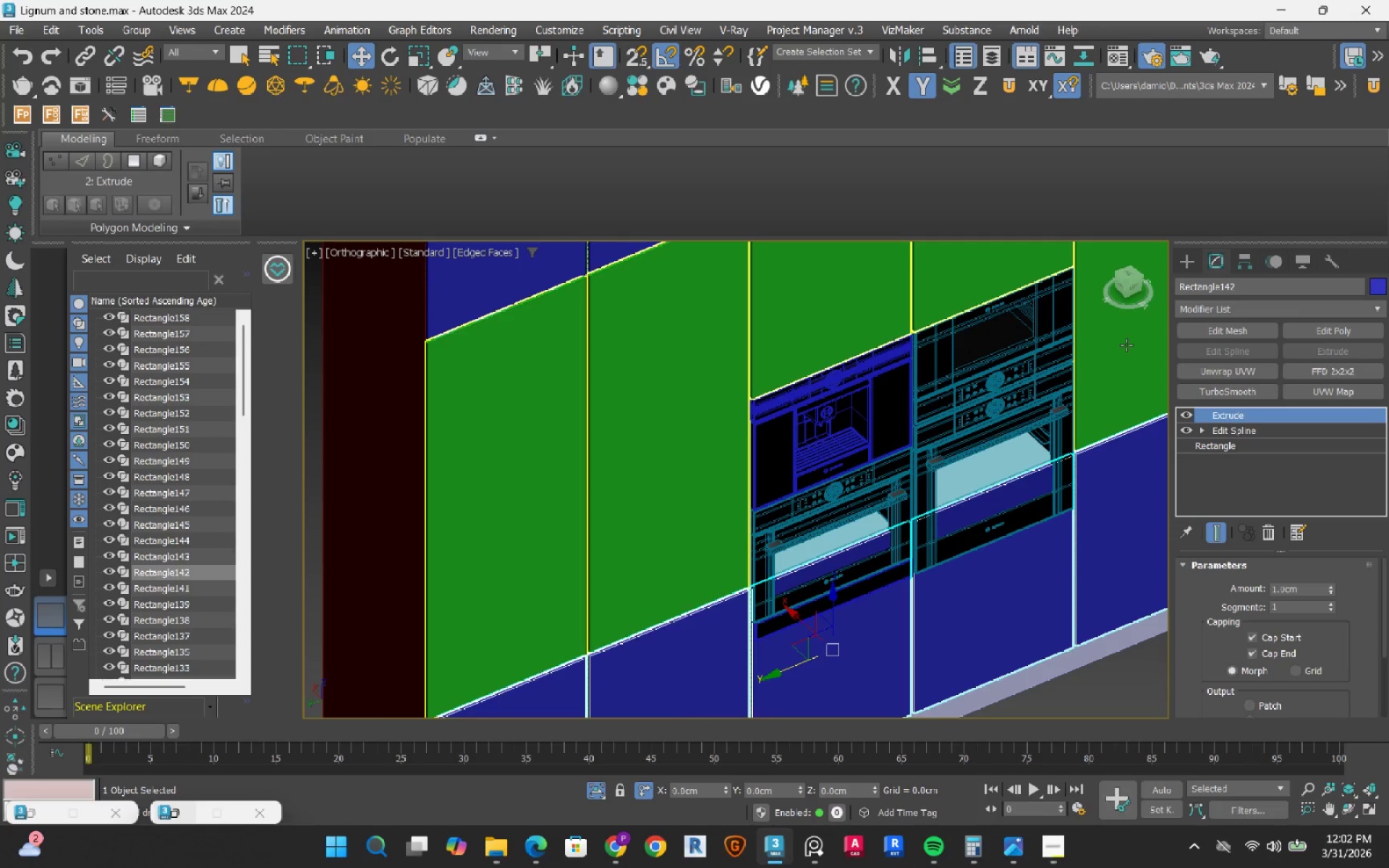 
key(Control+Z)
 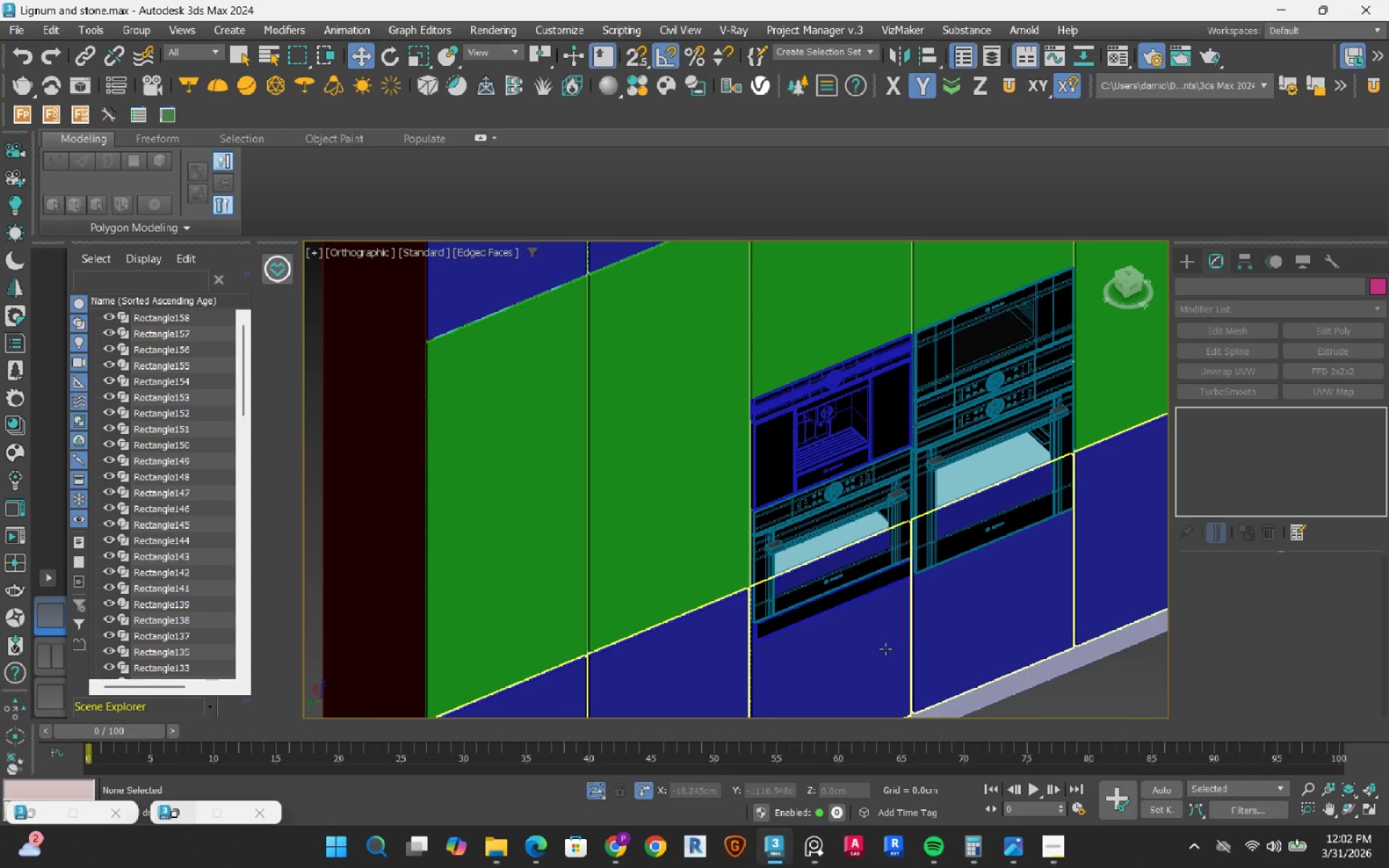 
left_click([885, 649])
 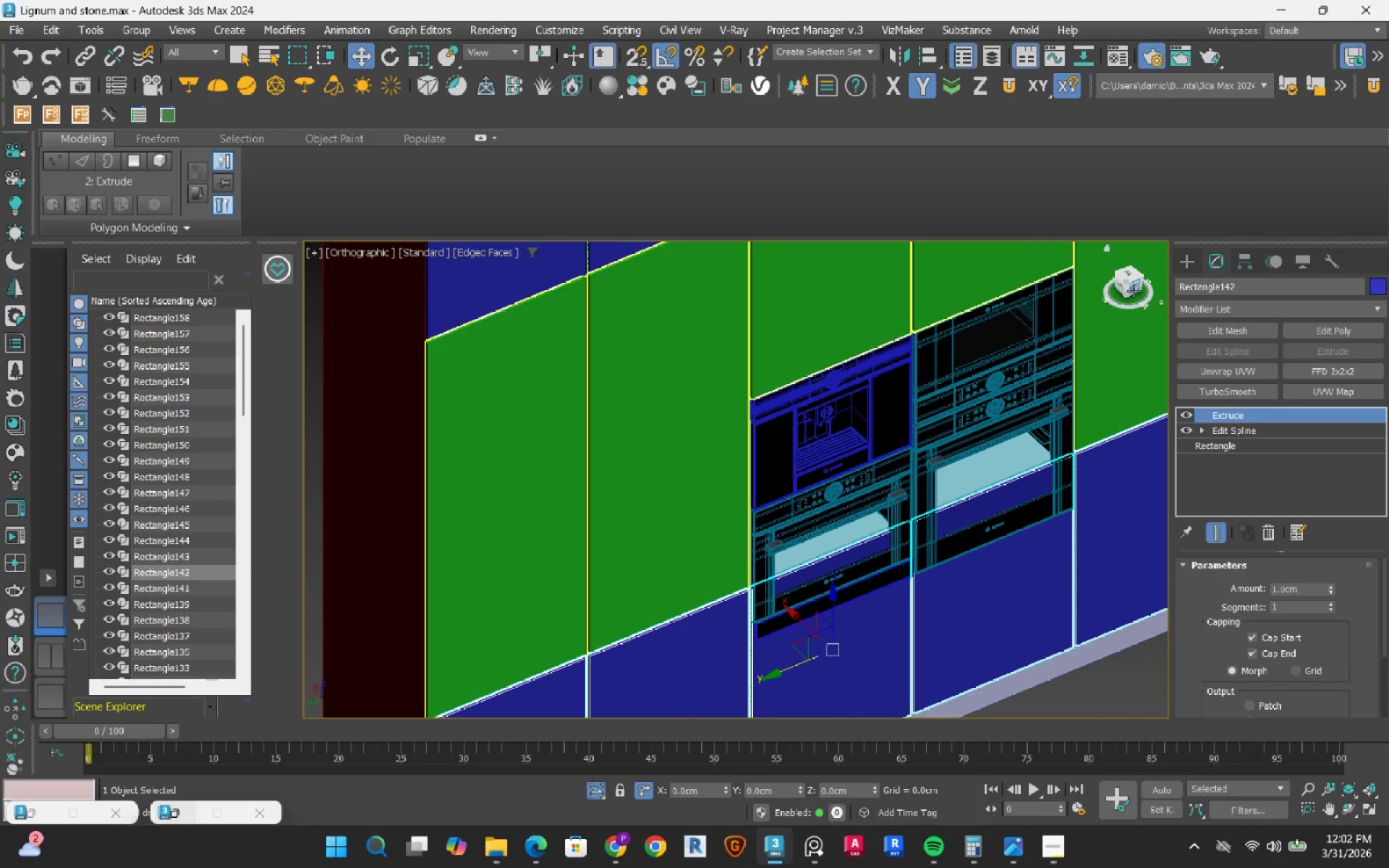 
left_click([1134, 291])
 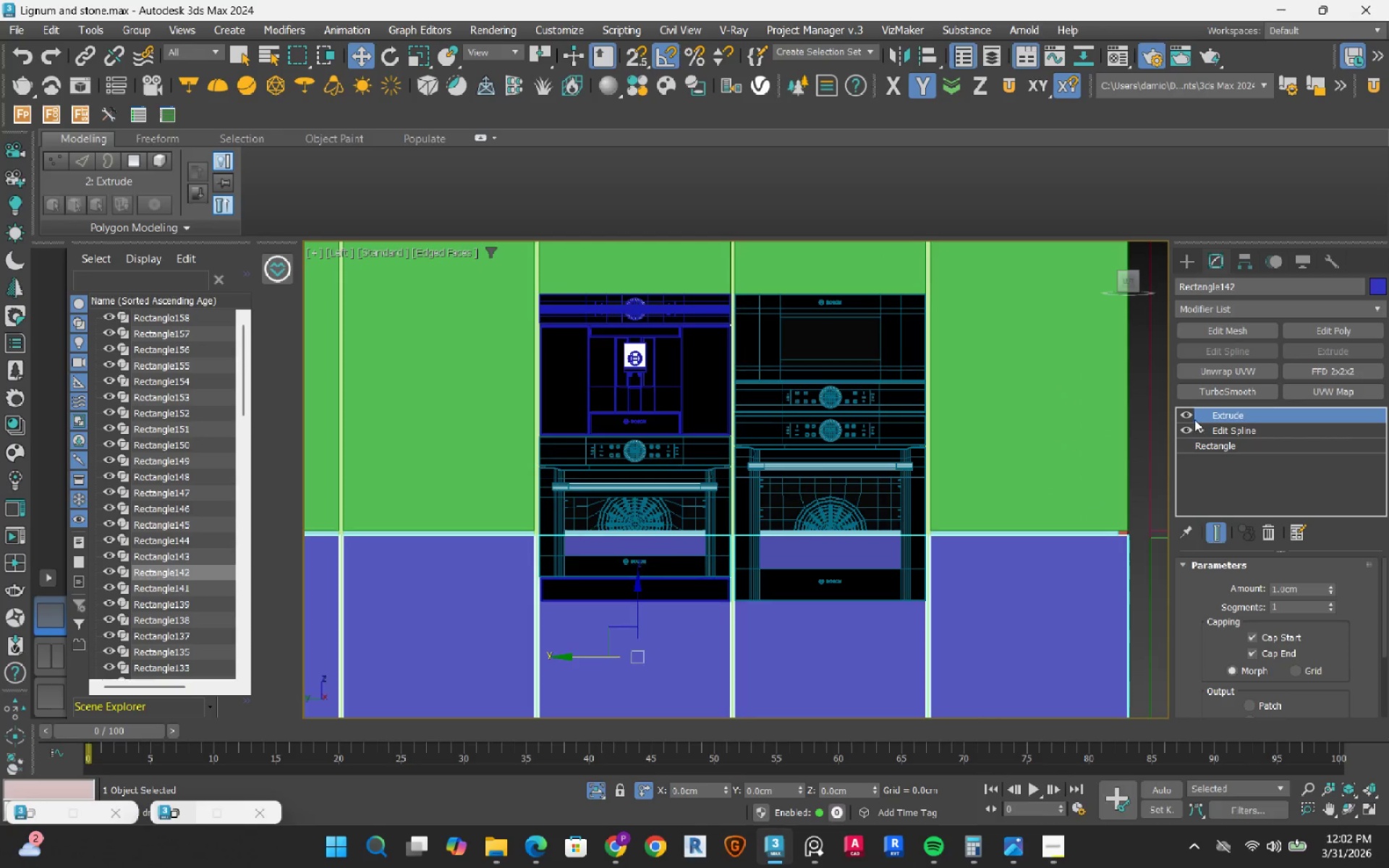 
double_click([1237, 431])
 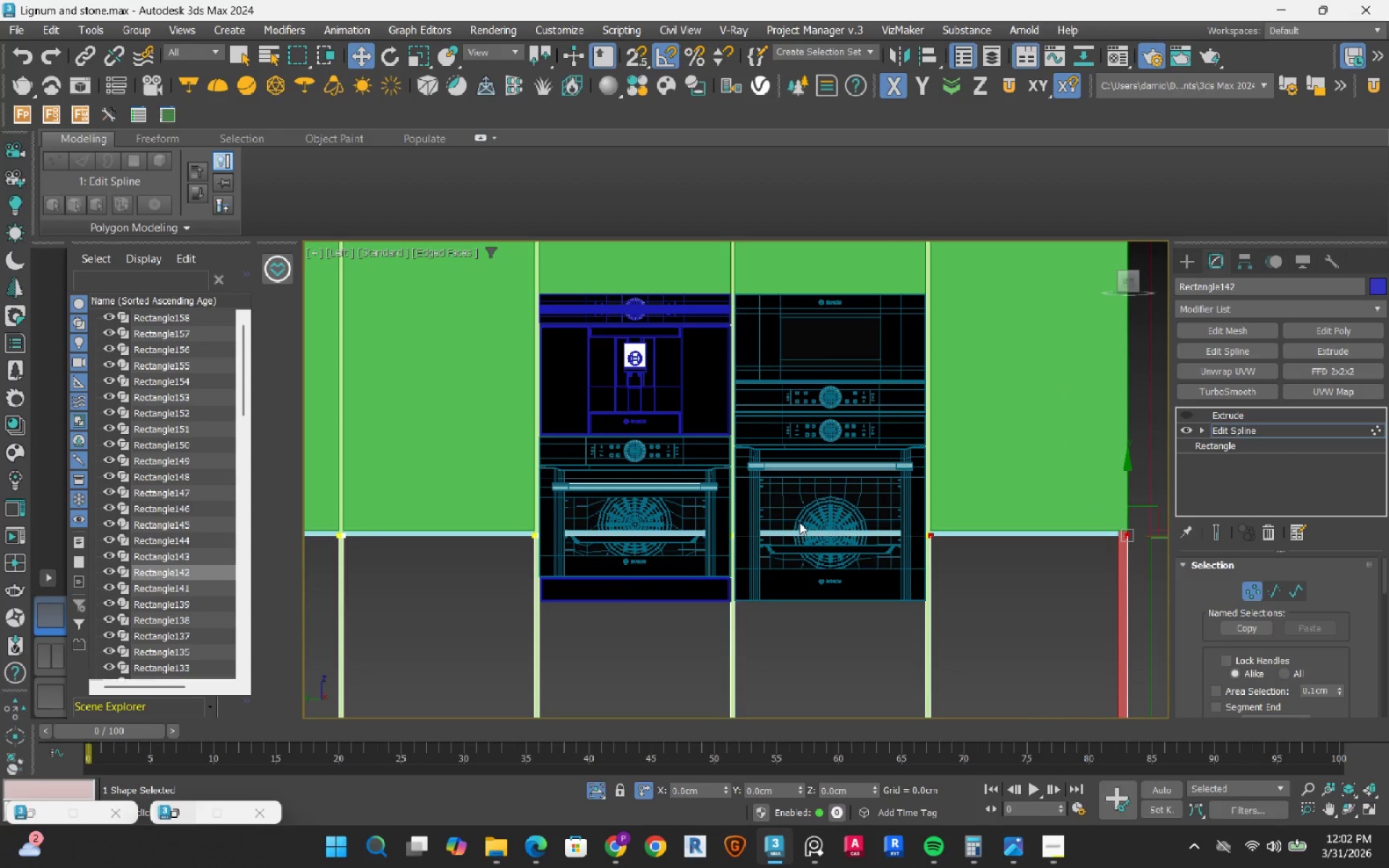 
key(F3)
 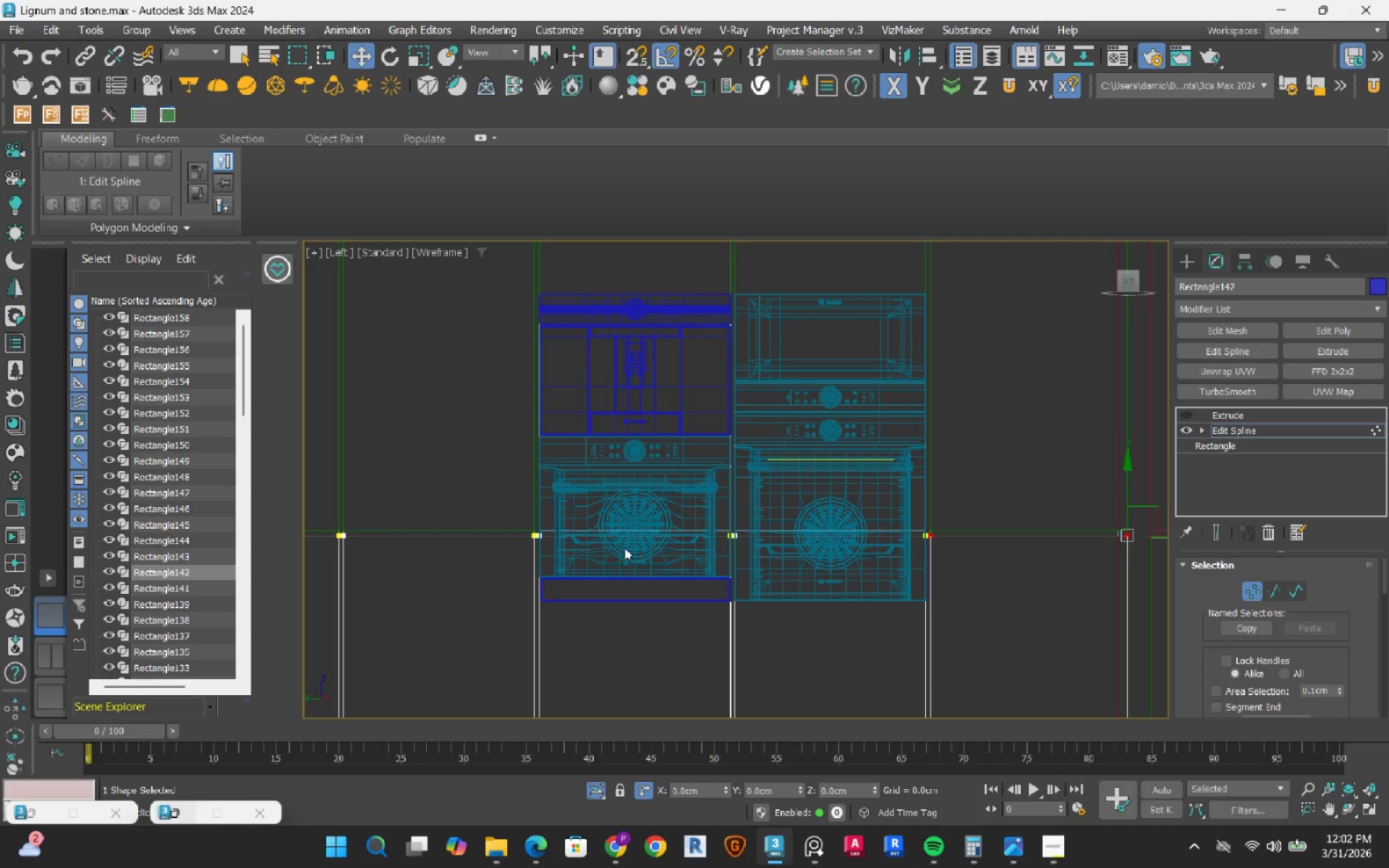 
scroll: coordinate [483, 548], scroll_direction: up, amount: 5.0
 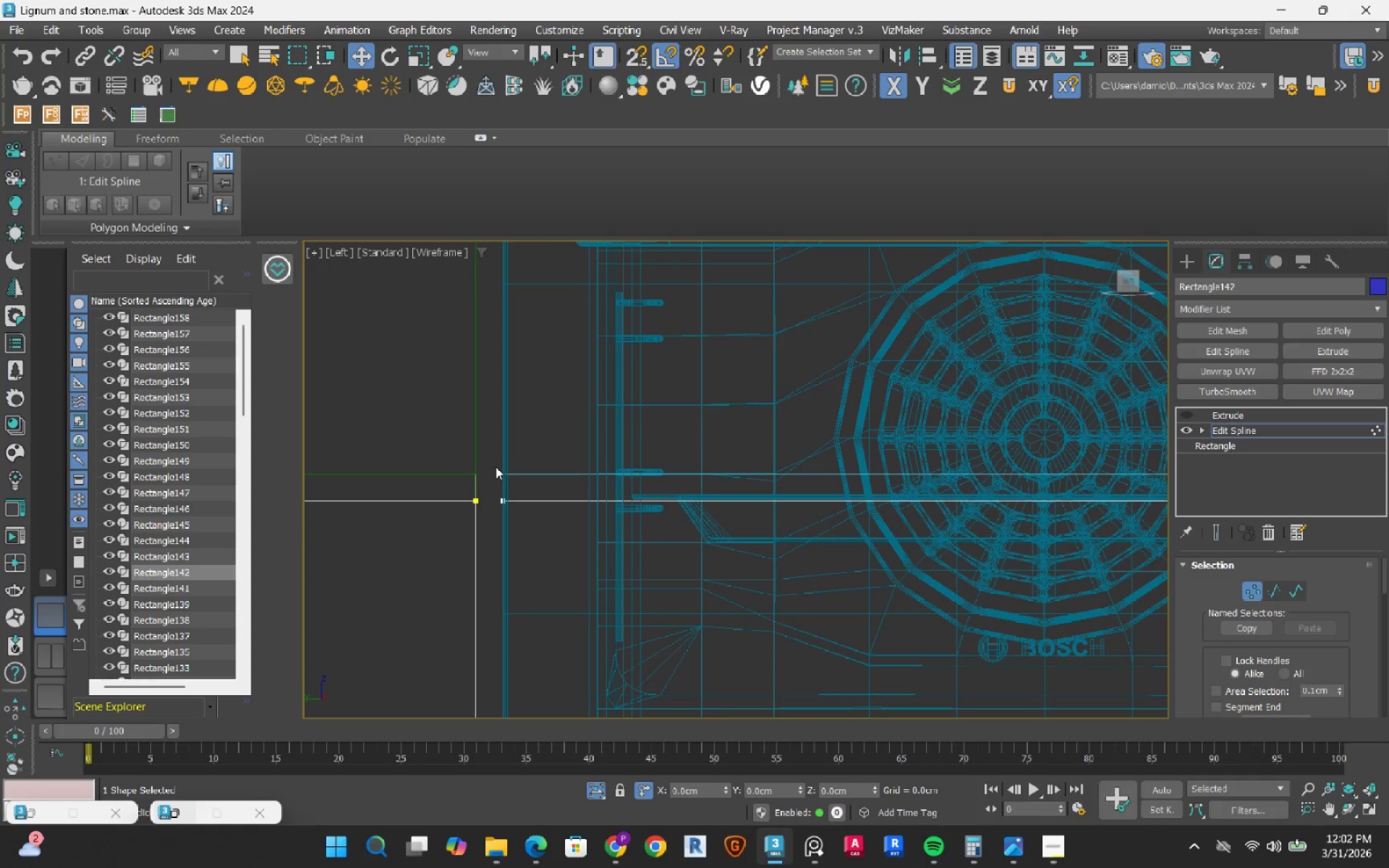 
left_click_drag(start_coordinate=[492, 463], to_coordinate=[569, 603])
 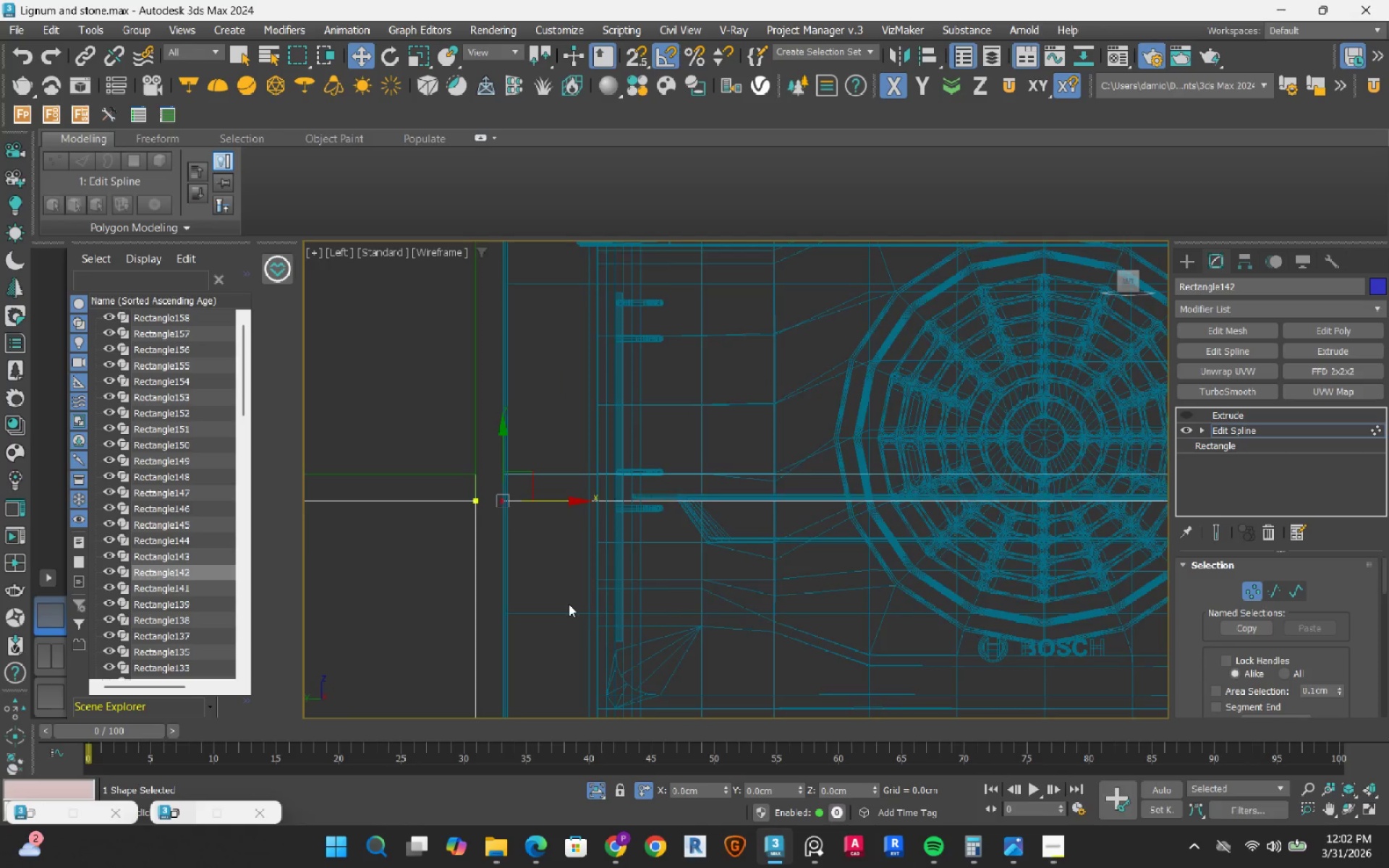 
scroll: coordinate [568, 600], scroll_direction: down, amount: 4.0
 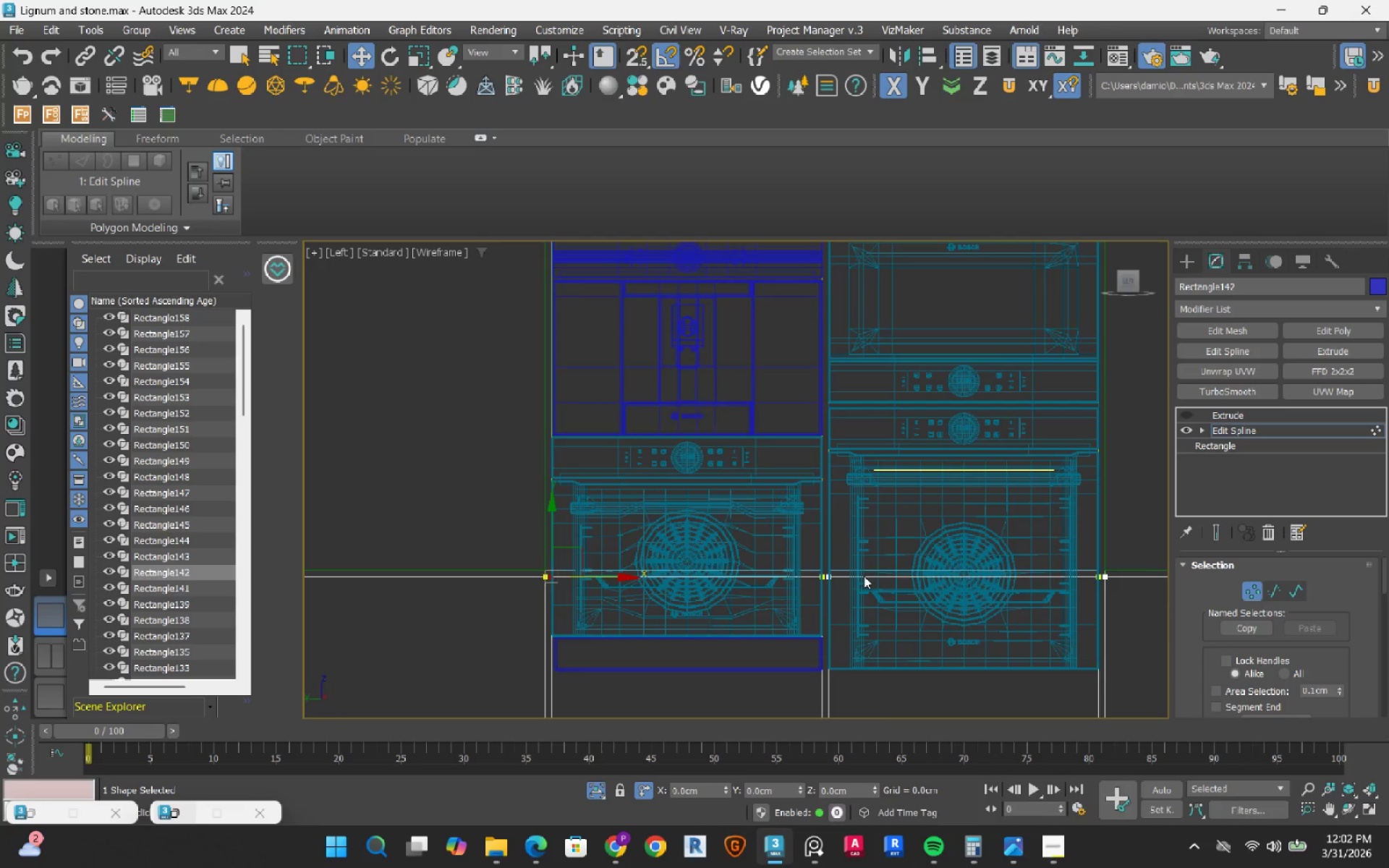 
hold_key(key=ControlLeft, duration=0.83)
left_click_drag(start_coordinate=[721, 511], to_coordinate=[783, 613])
 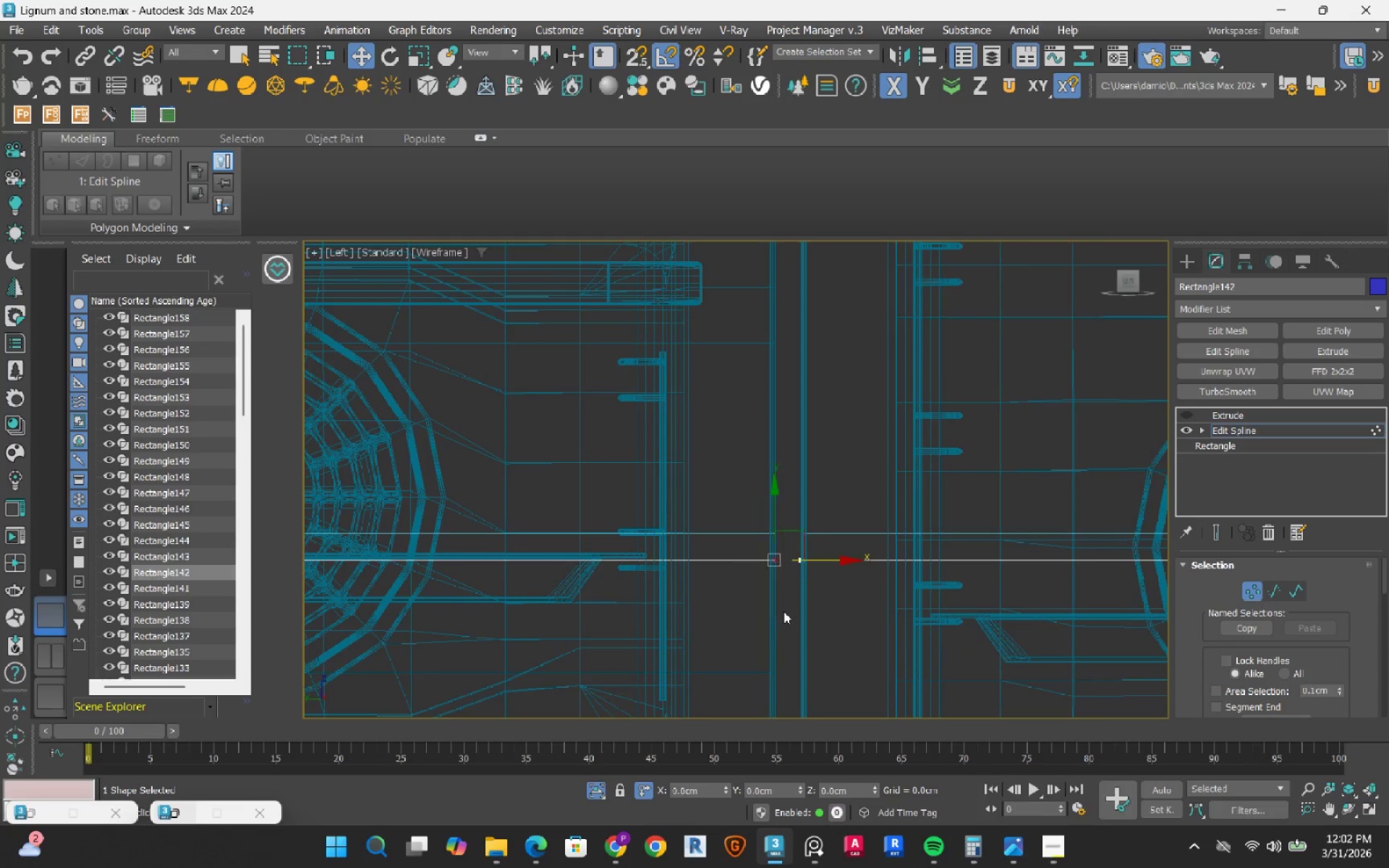 
scroll: coordinate [831, 584], scroll_direction: up, amount: 4.0
 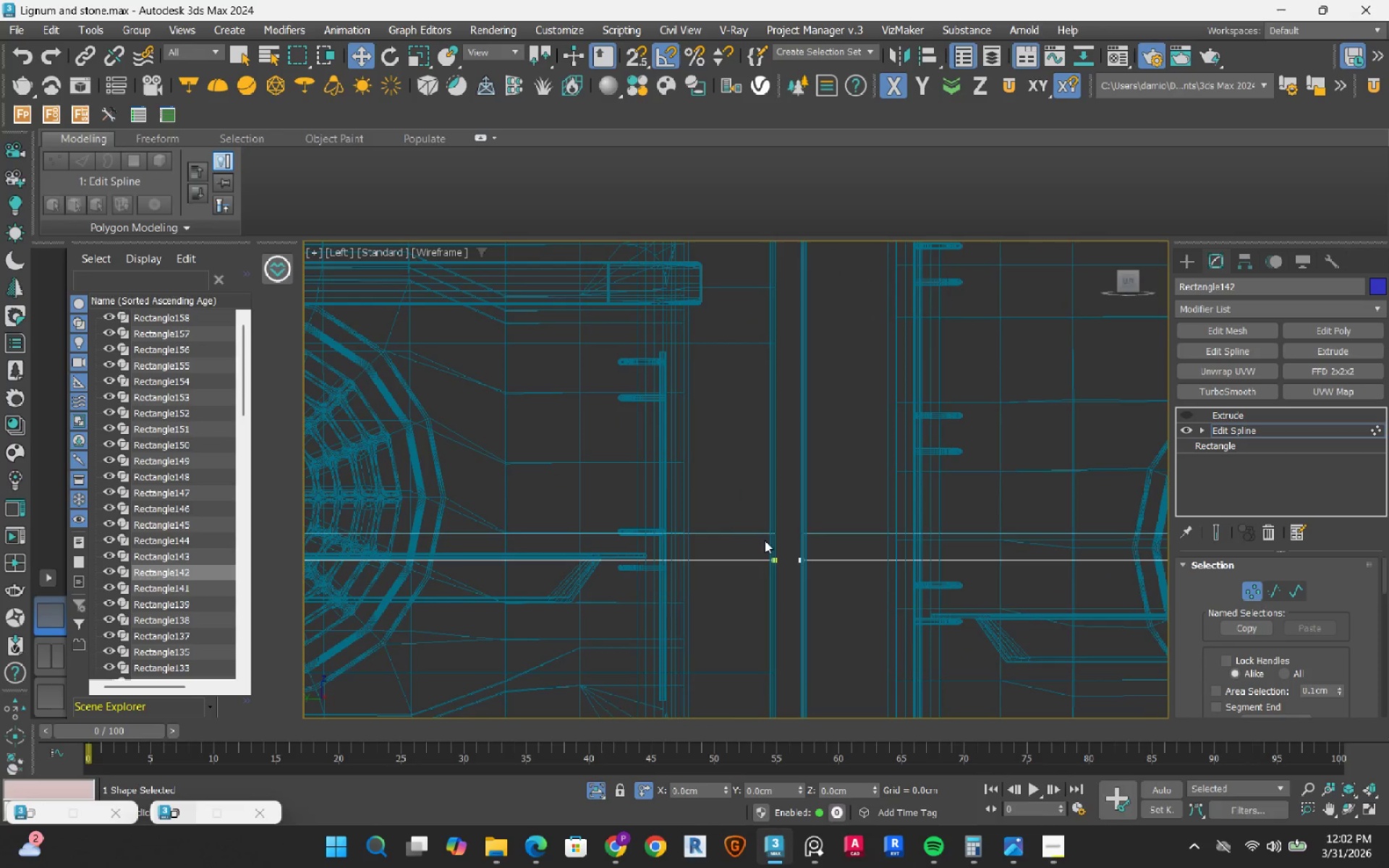 
scroll: coordinate [783, 611], scroll_direction: down, amount: 3.0
 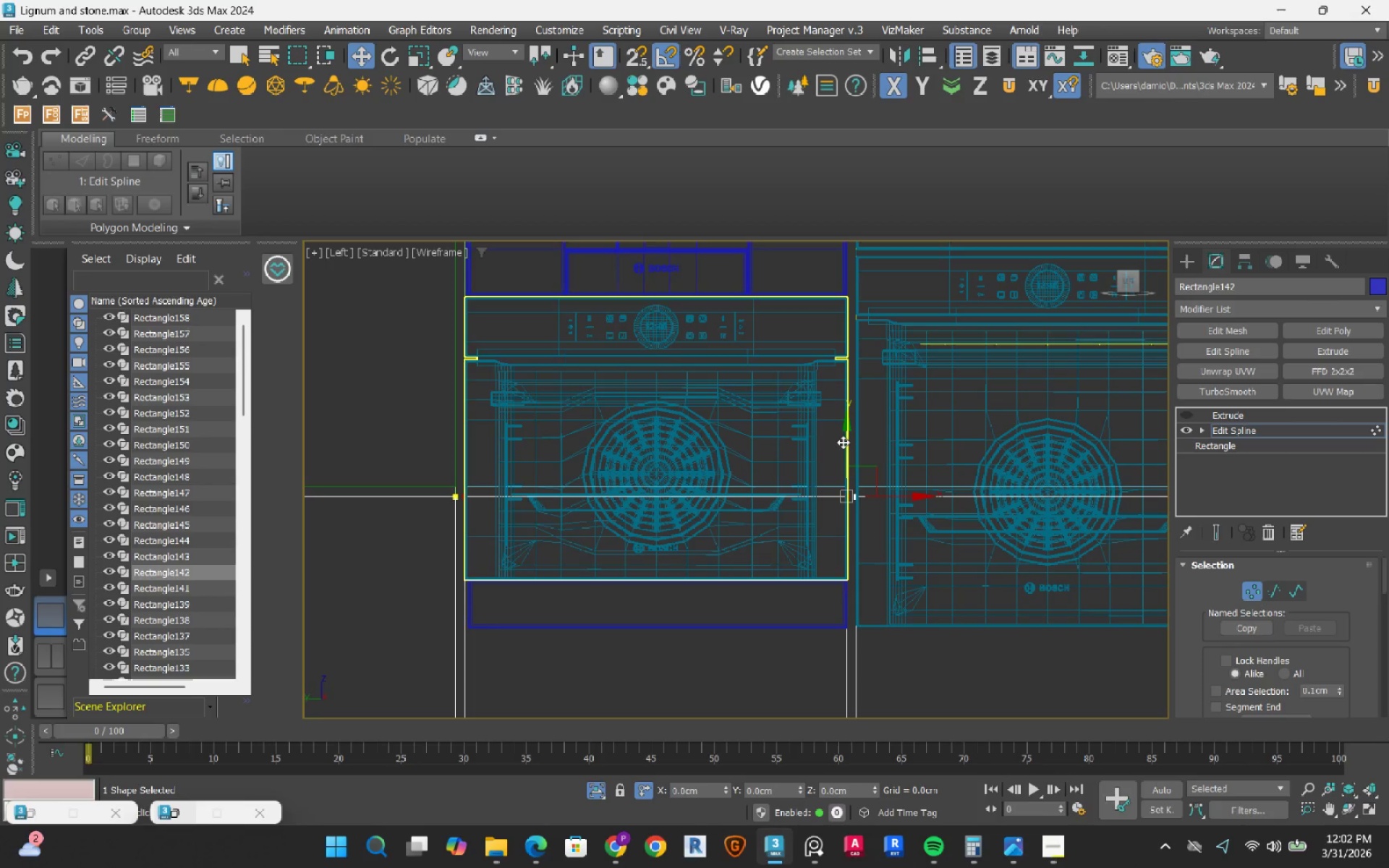 
wait(5.85)
 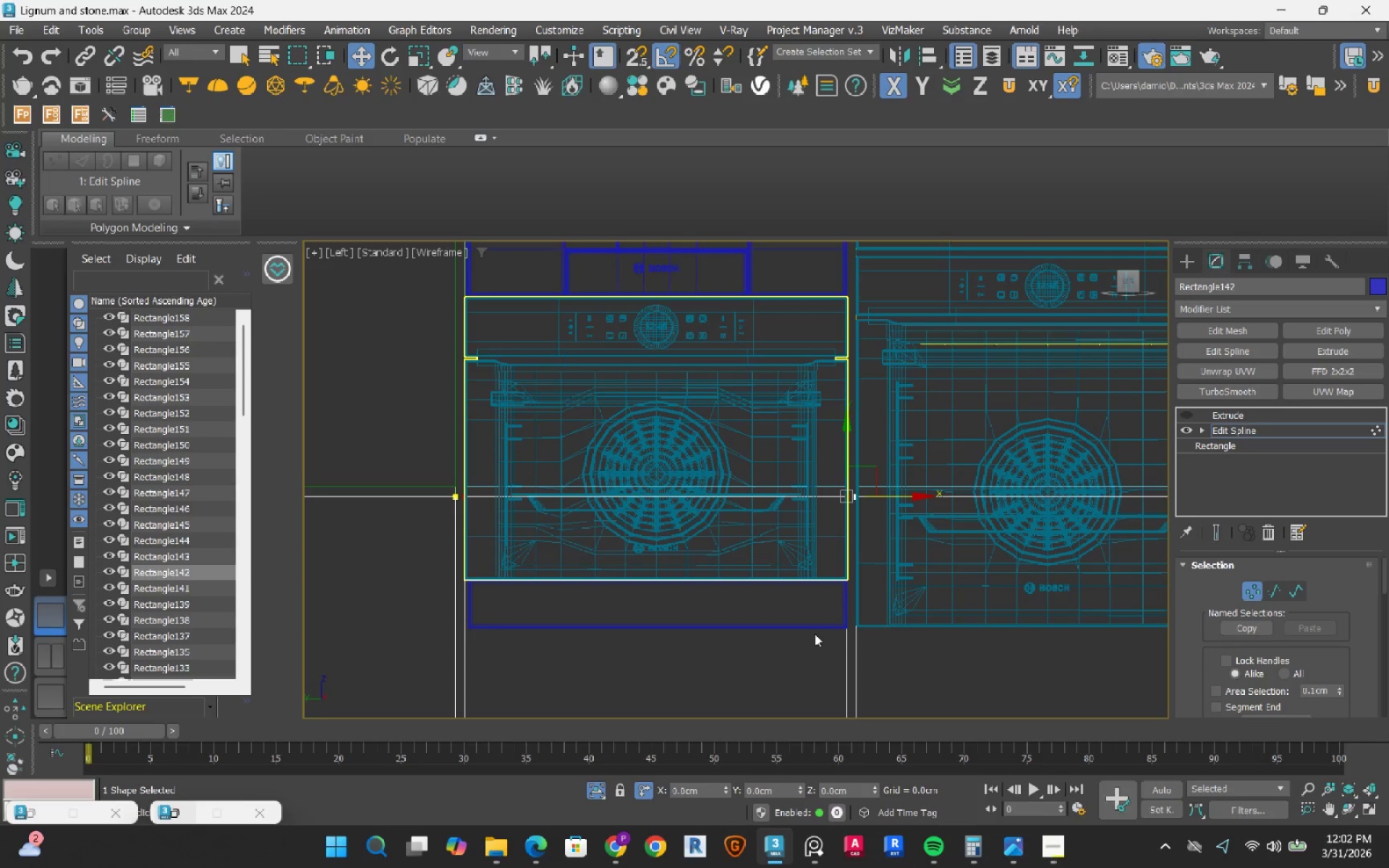 
left_click_drag(start_coordinate=[846, 438], to_coordinate=[830, 576])
 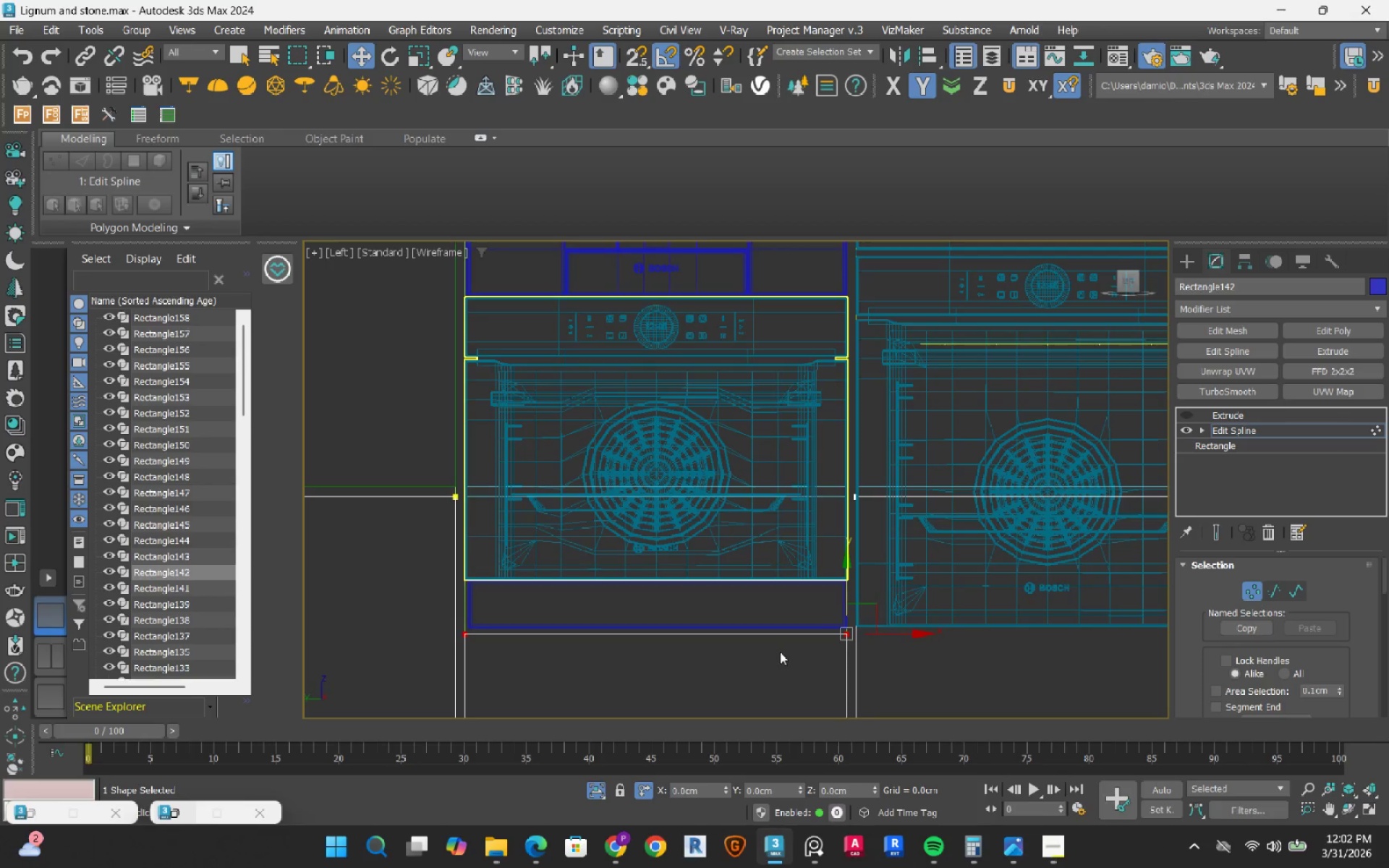 
scroll: coordinate [961, 583], scroll_direction: up, amount: 10.0
 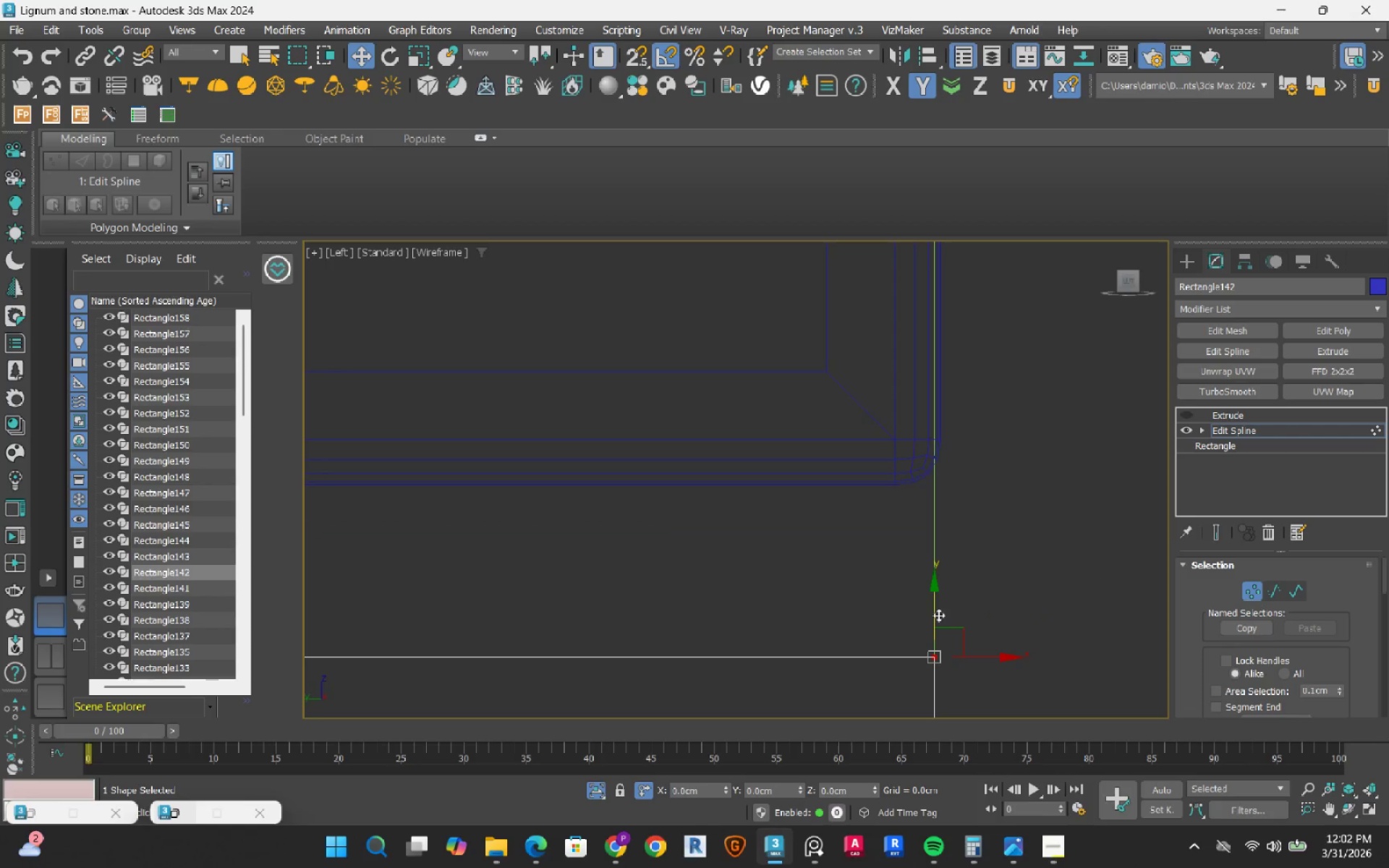 
key(S)
 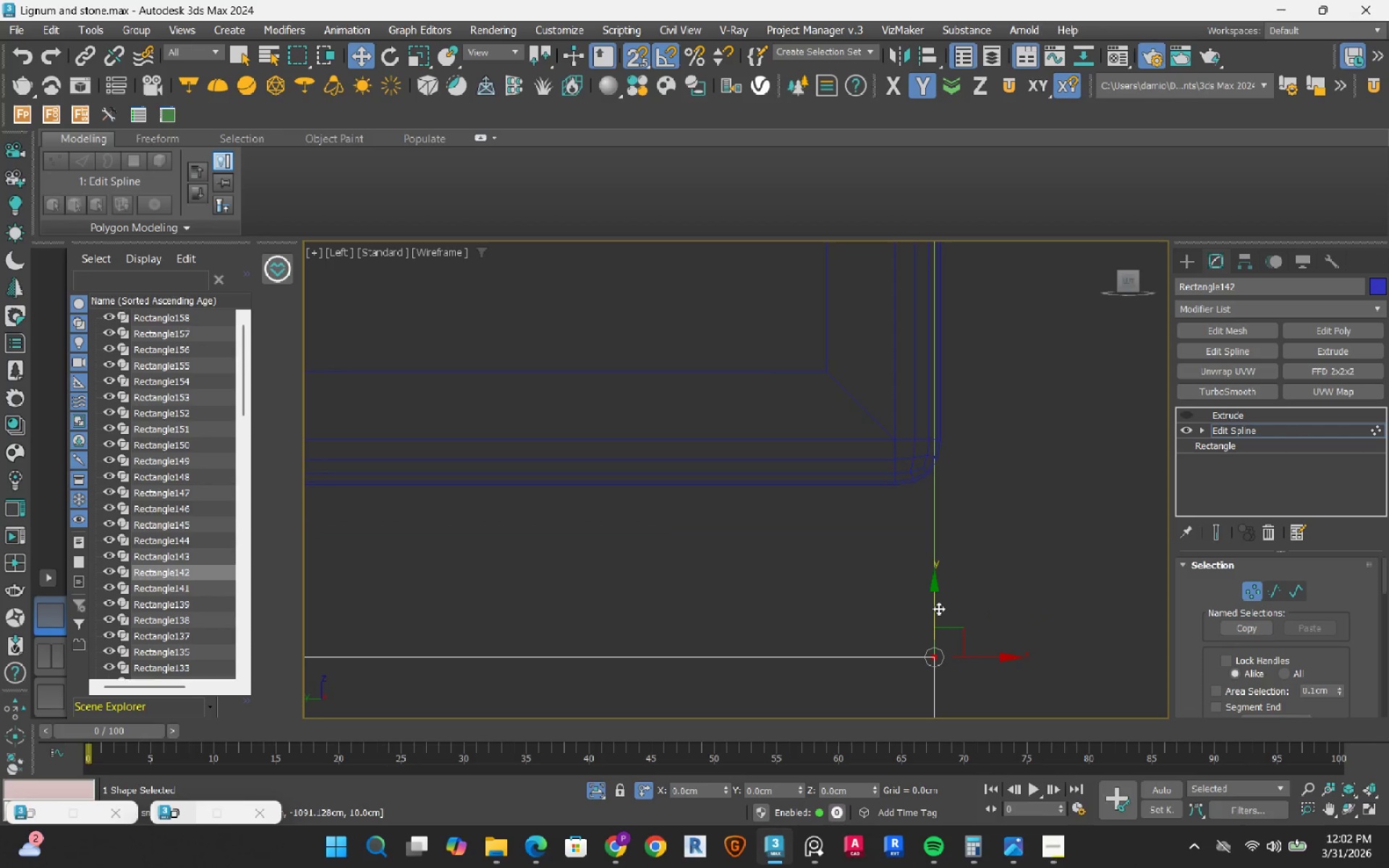 
left_click_drag(start_coordinate=[938, 605], to_coordinate=[894, 490])
 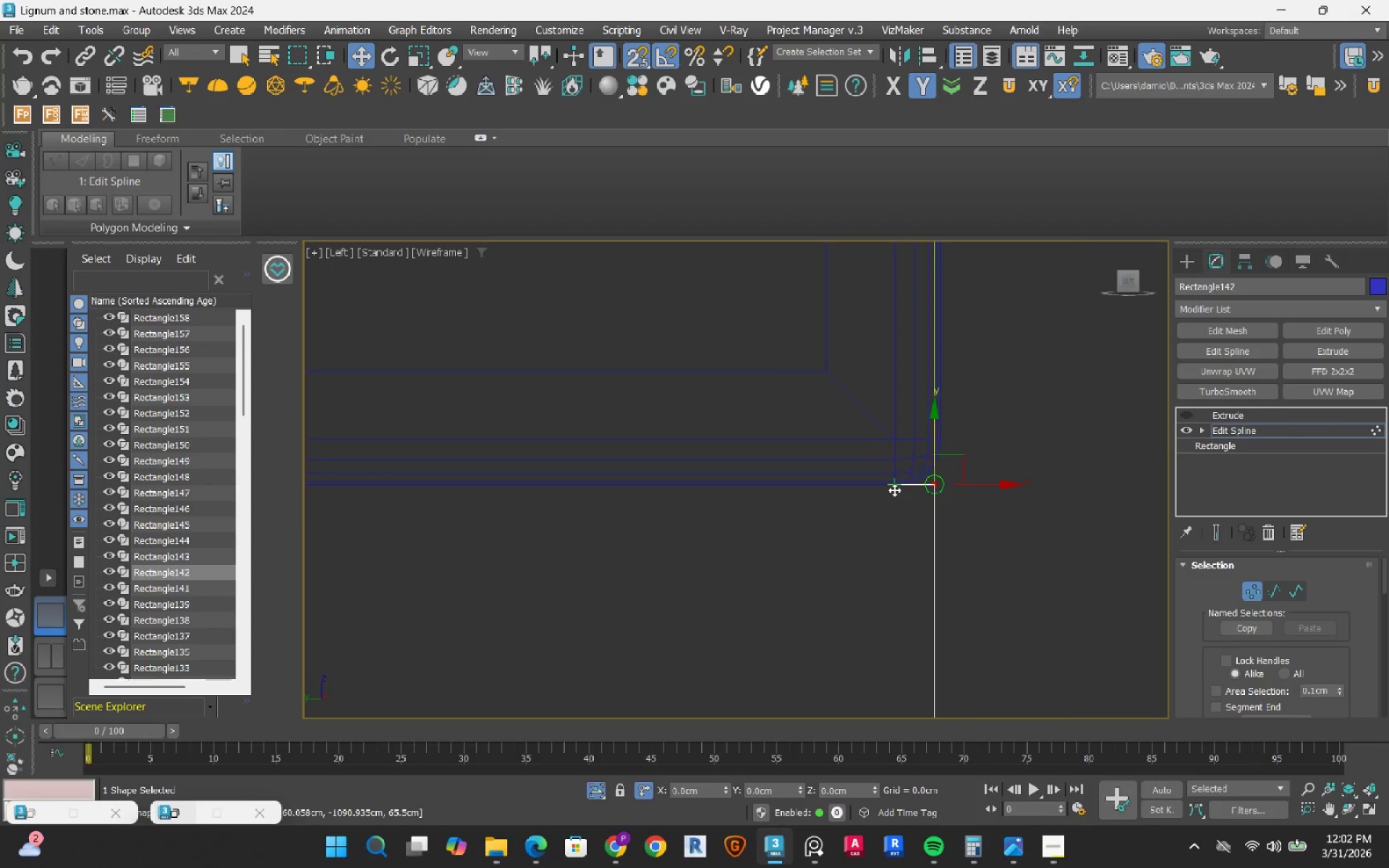 
scroll: coordinate [845, 384], scroll_direction: down, amount: 11.0
 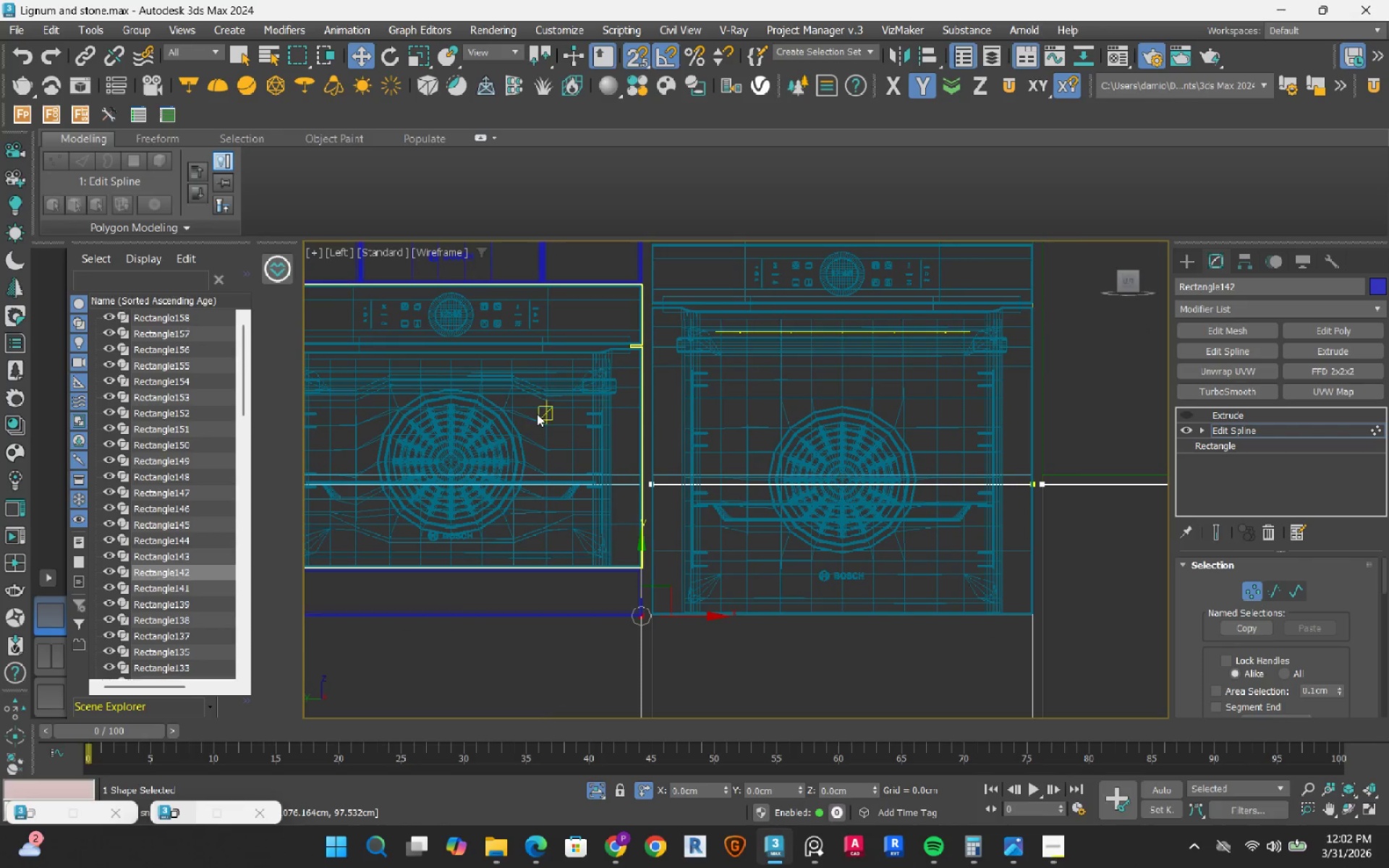 
left_click([541, 427])
 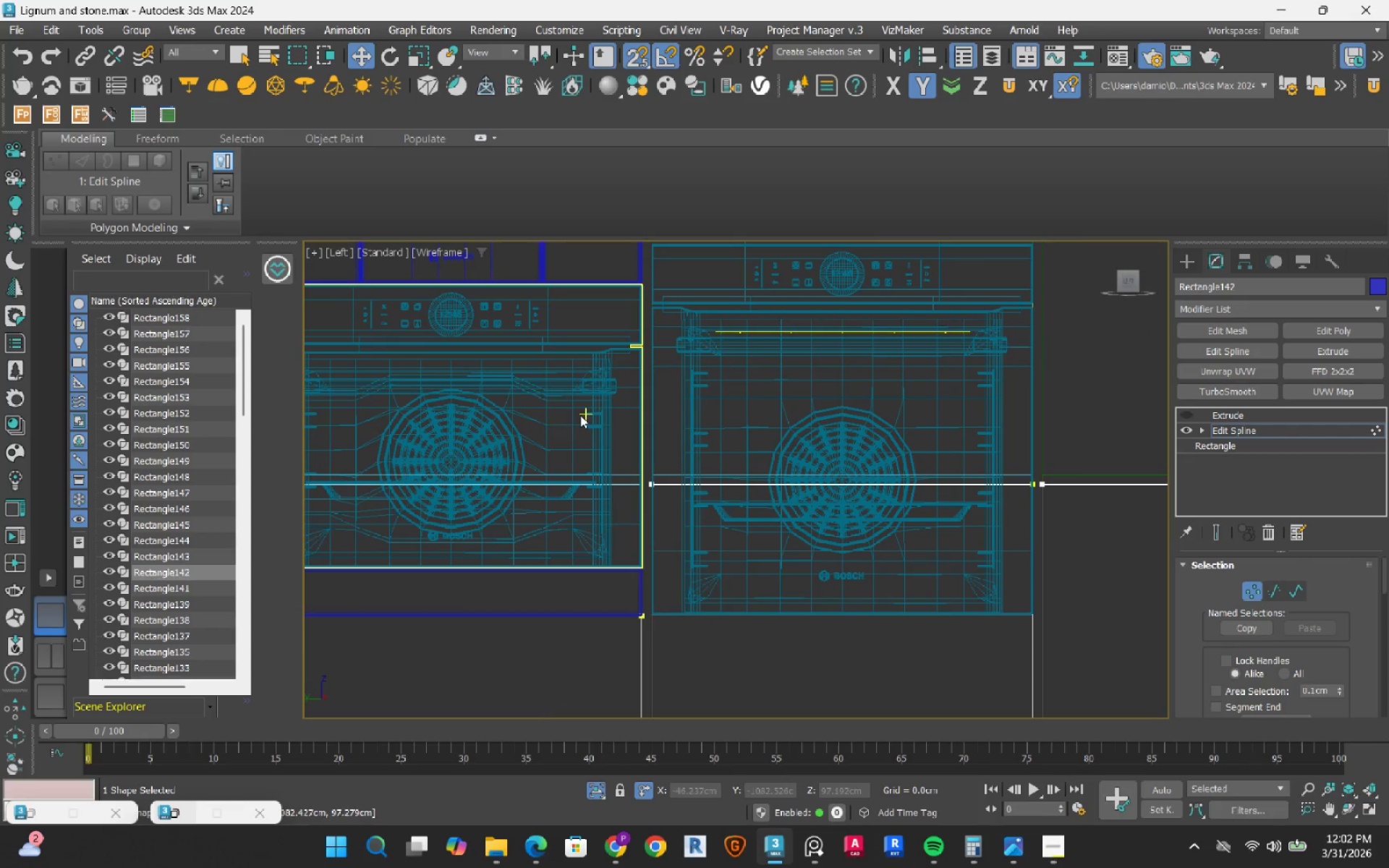 
left_click_drag(start_coordinate=[578, 418], to_coordinate=[1037, 528])
 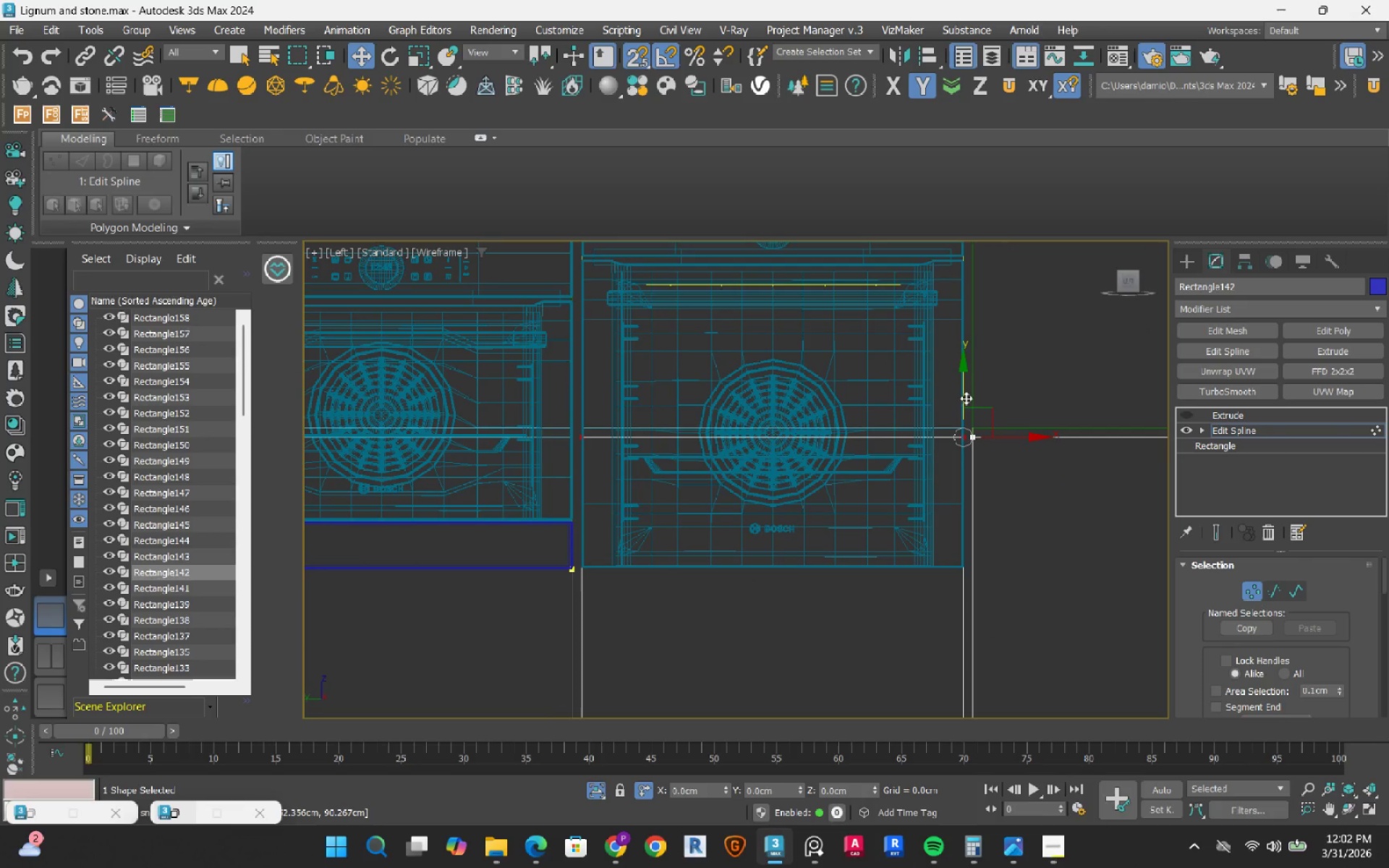 
left_click_drag(start_coordinate=[964, 388], to_coordinate=[581, 572])
 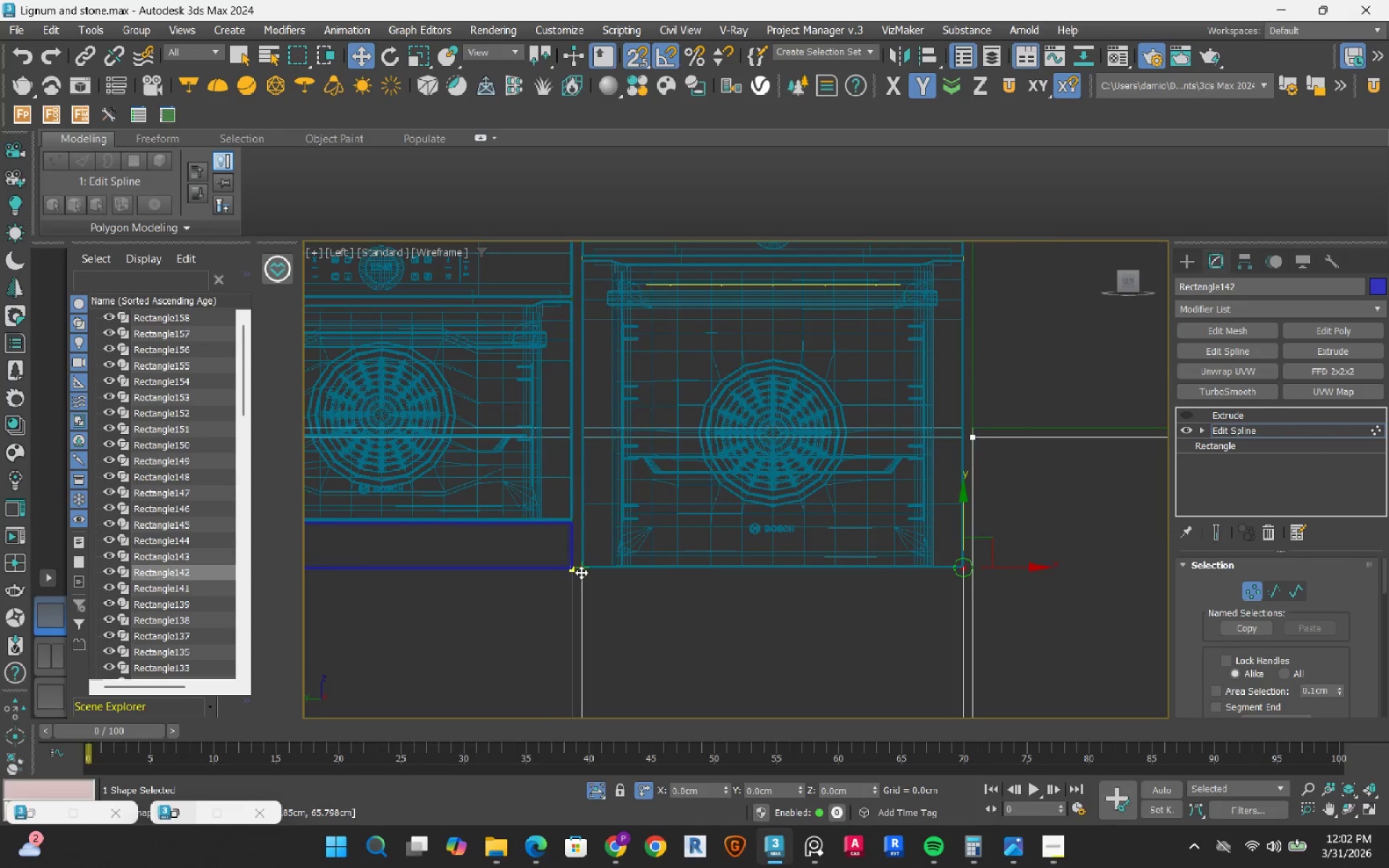 
scroll: coordinate [581, 572], scroll_direction: up, amount: 5.0
 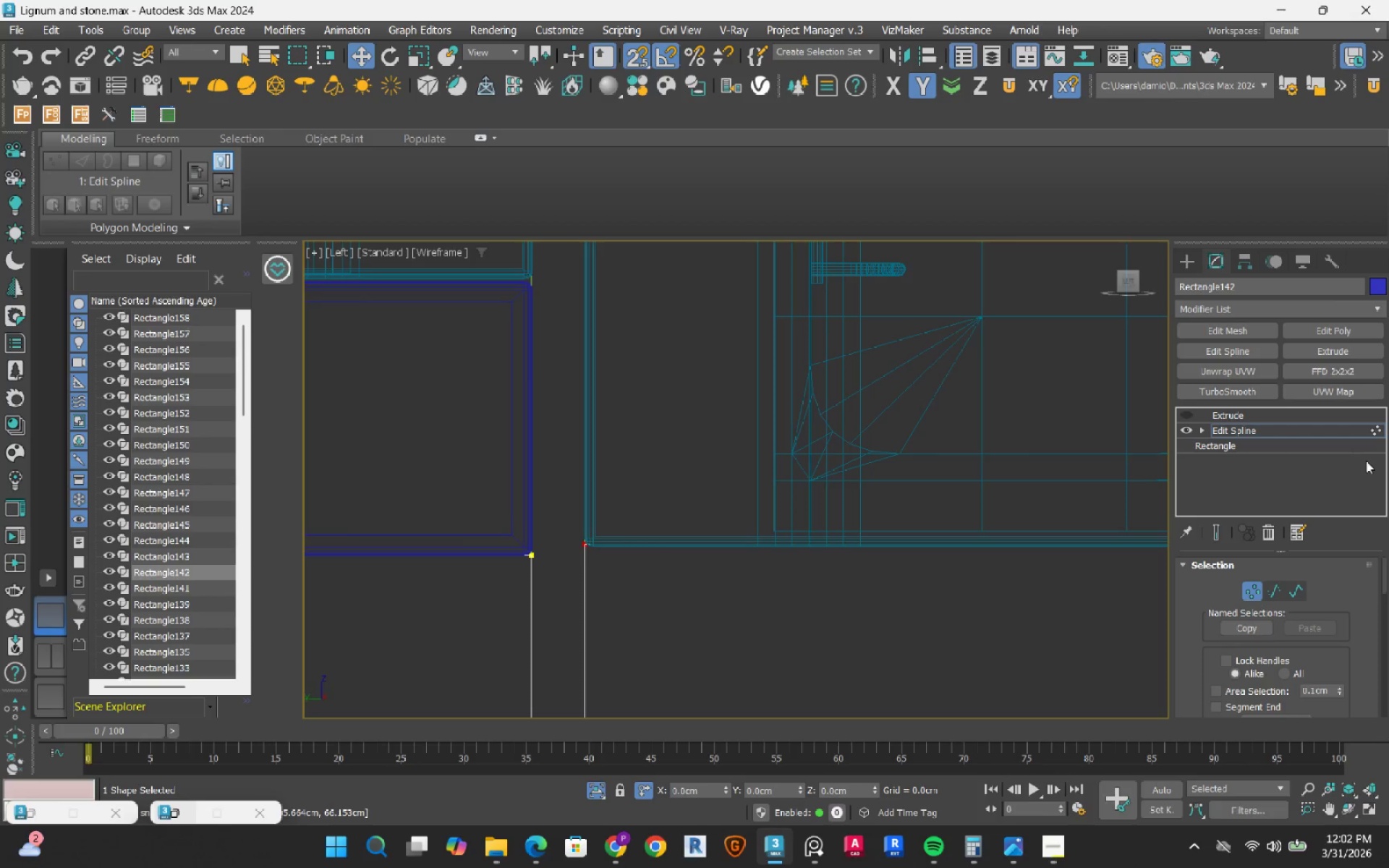 
left_click([1374, 427])
 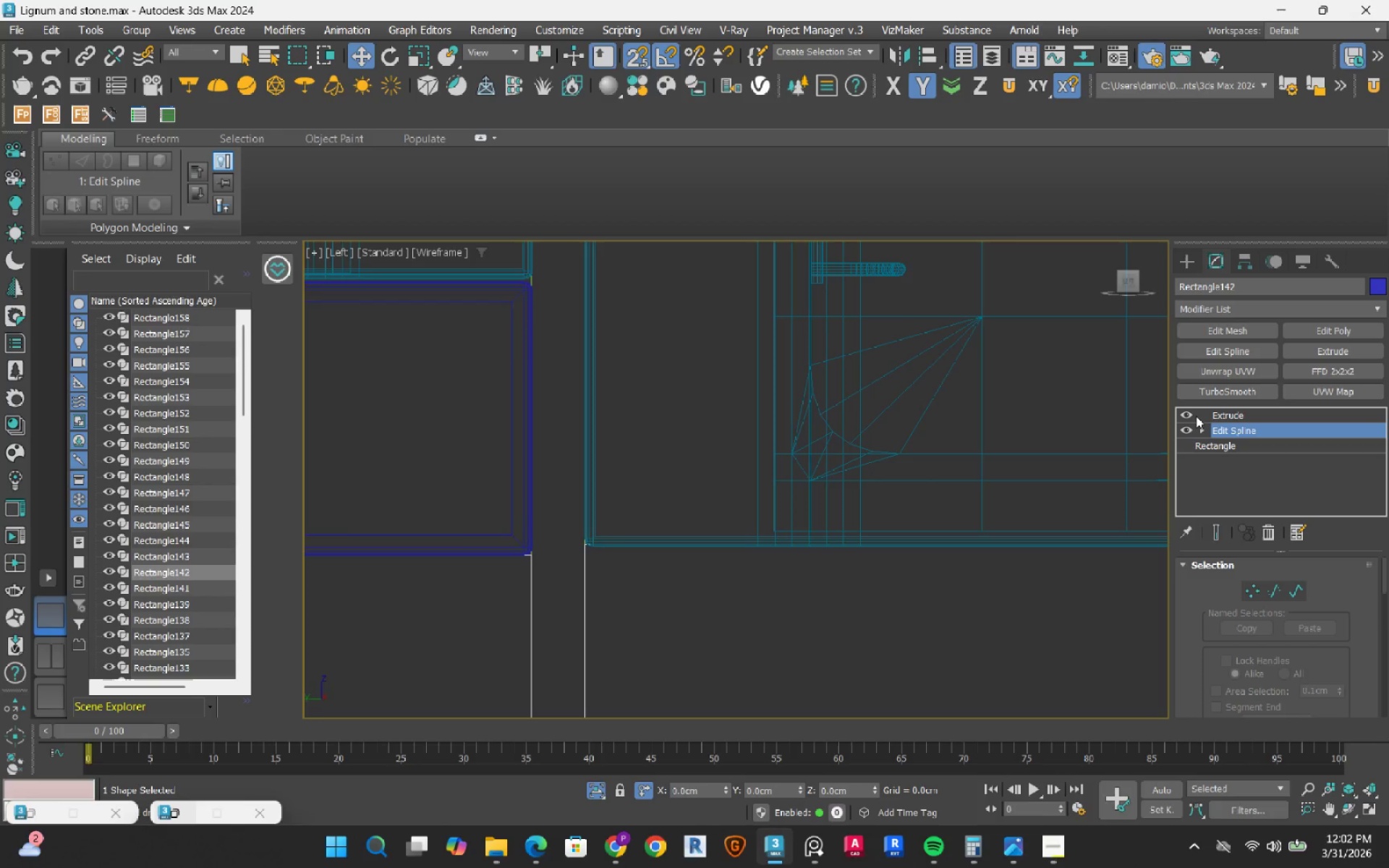 
double_click([1226, 412])
 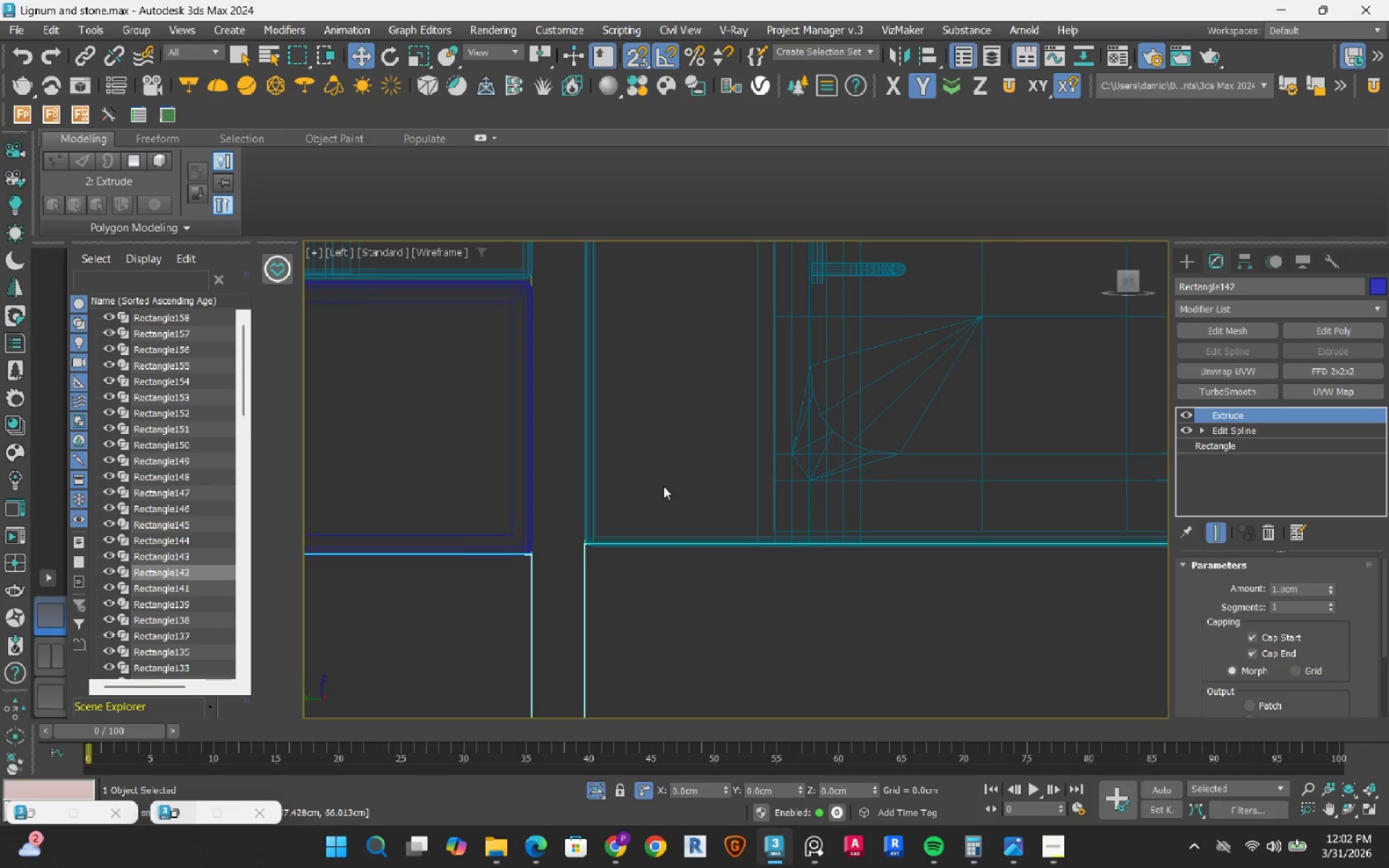 
key(S)
 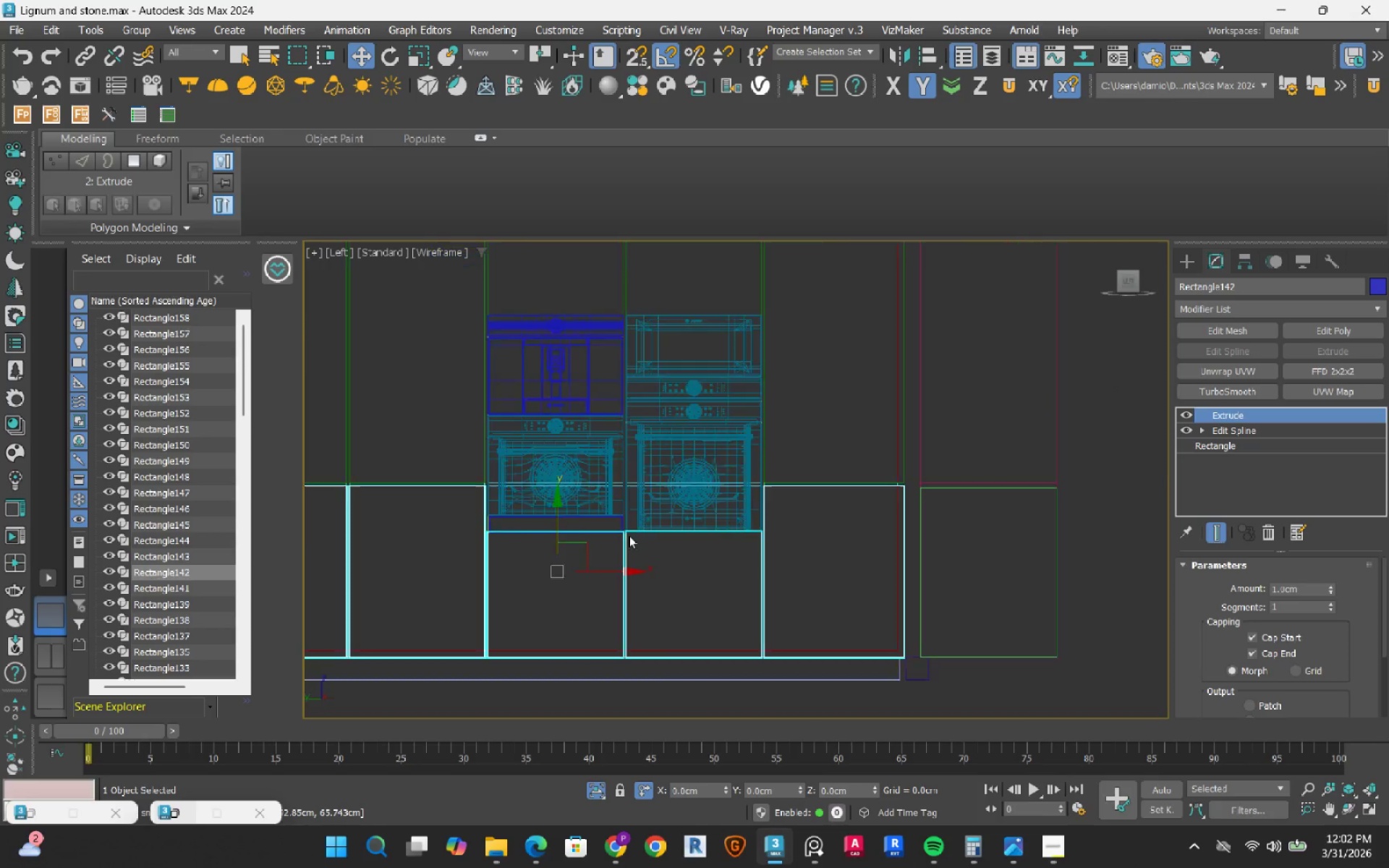 
scroll: coordinate [629, 535], scroll_direction: down, amount: 7.0
 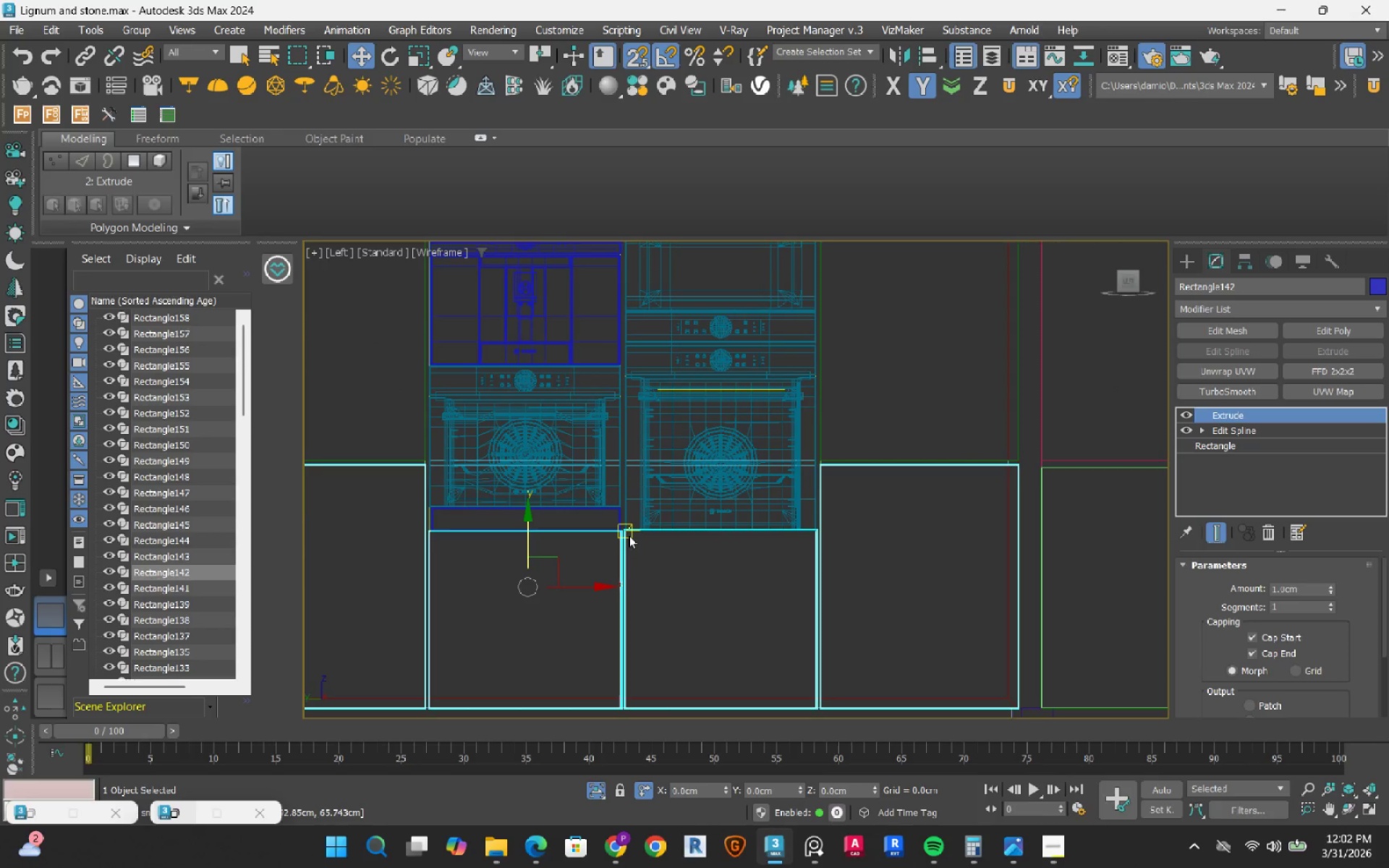 
hold_key(key=AltLeft, duration=0.41)
 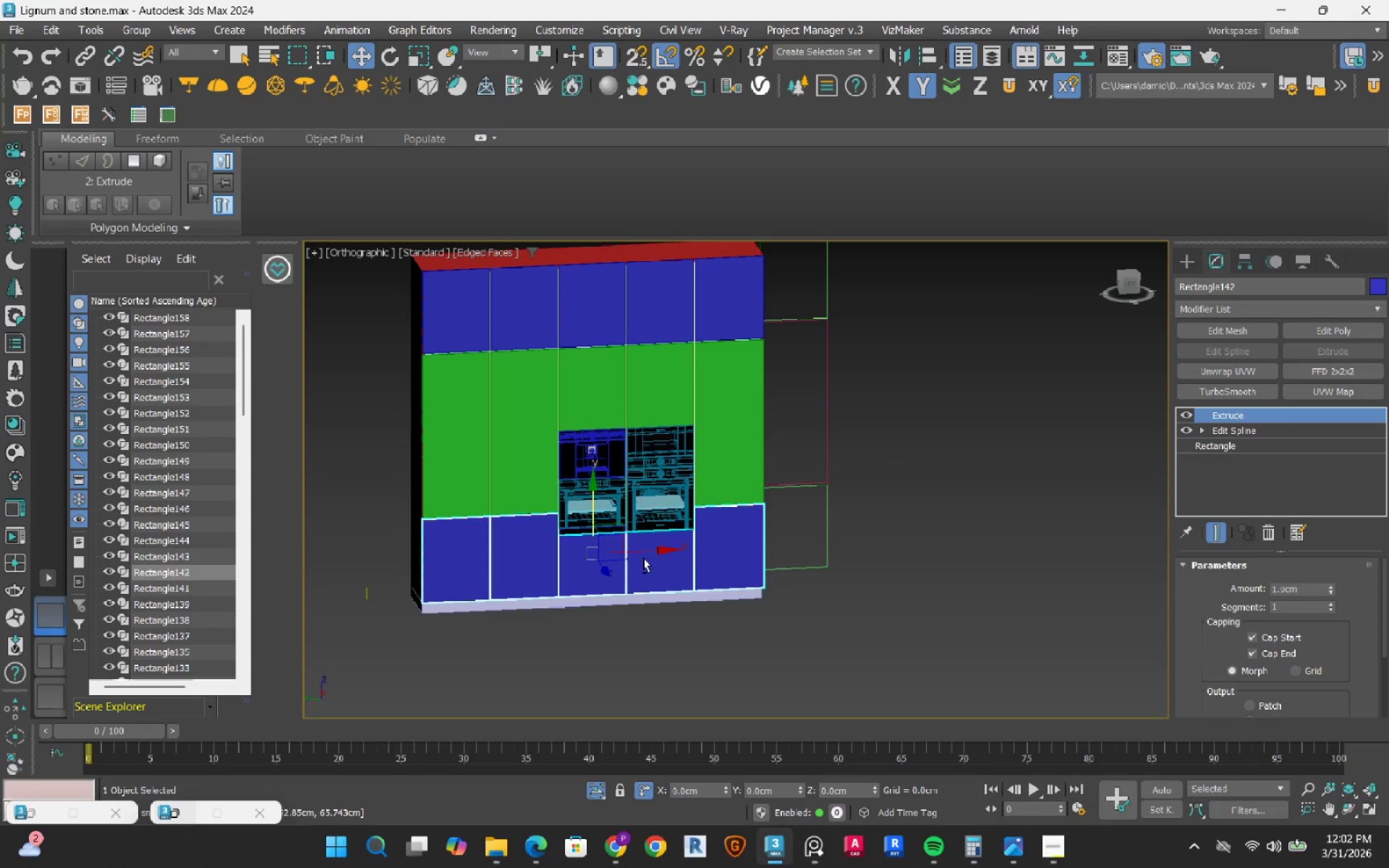 
scroll: coordinate [629, 535], scroll_direction: down, amount: 3.0
 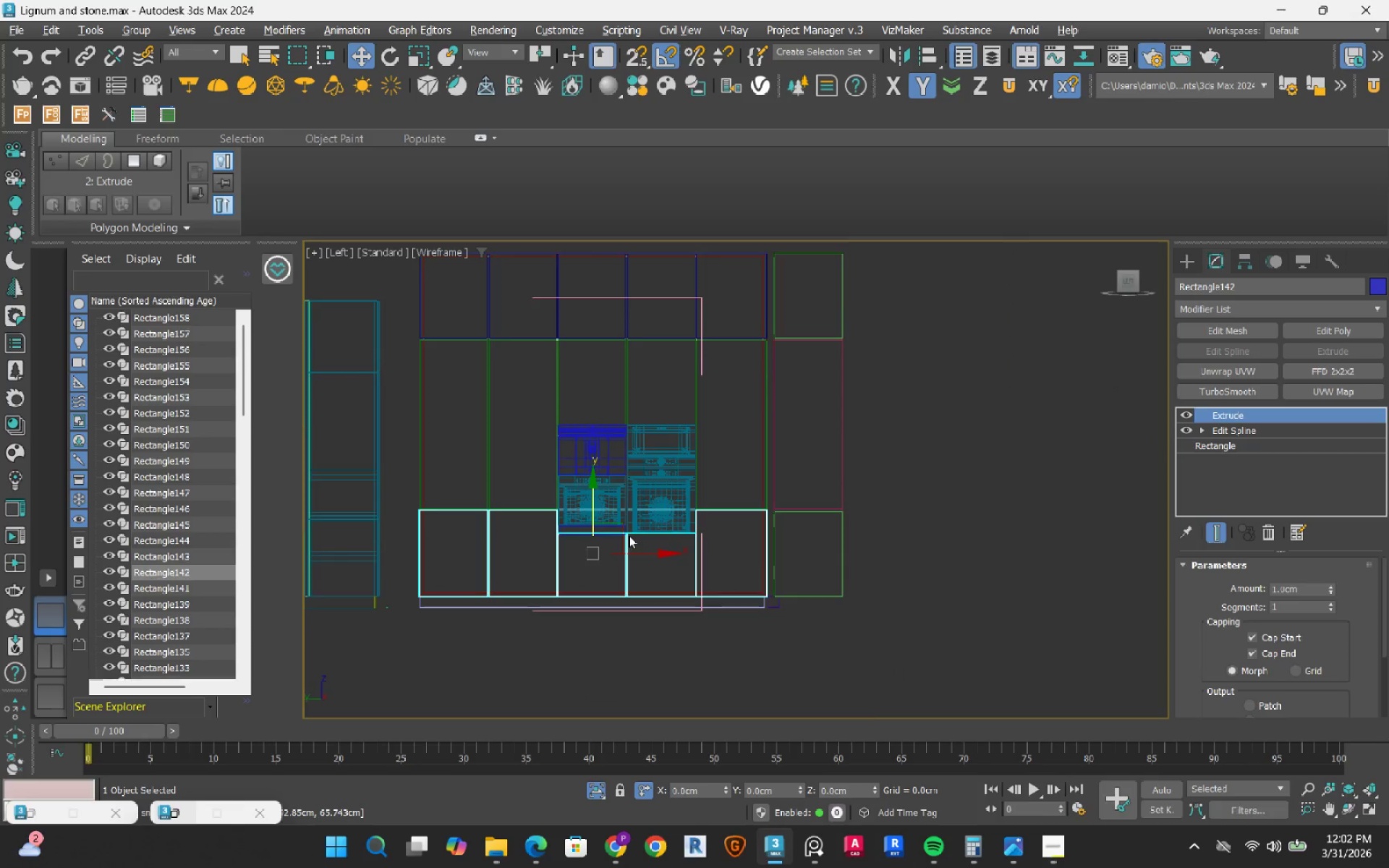 
key(F3)
 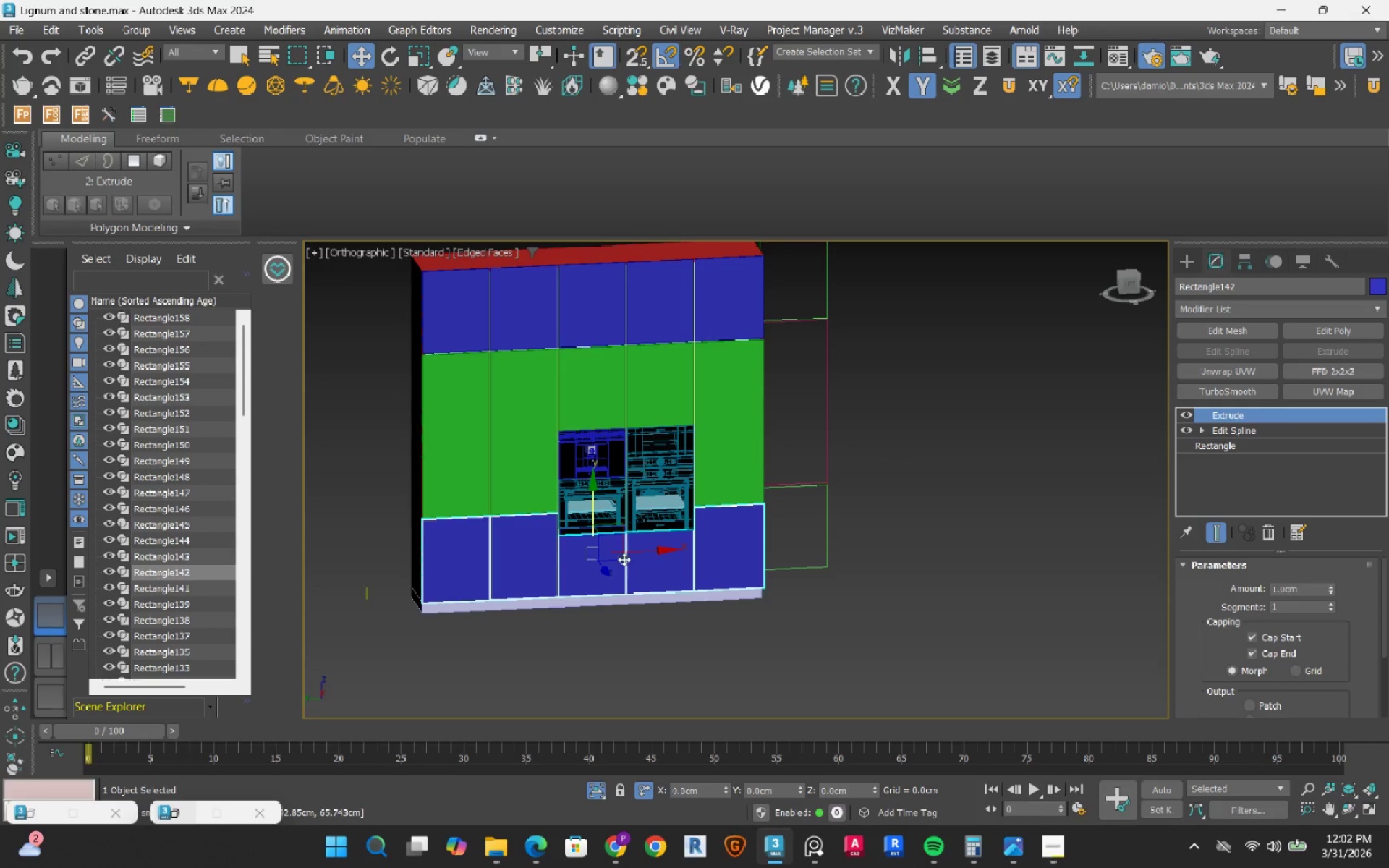 